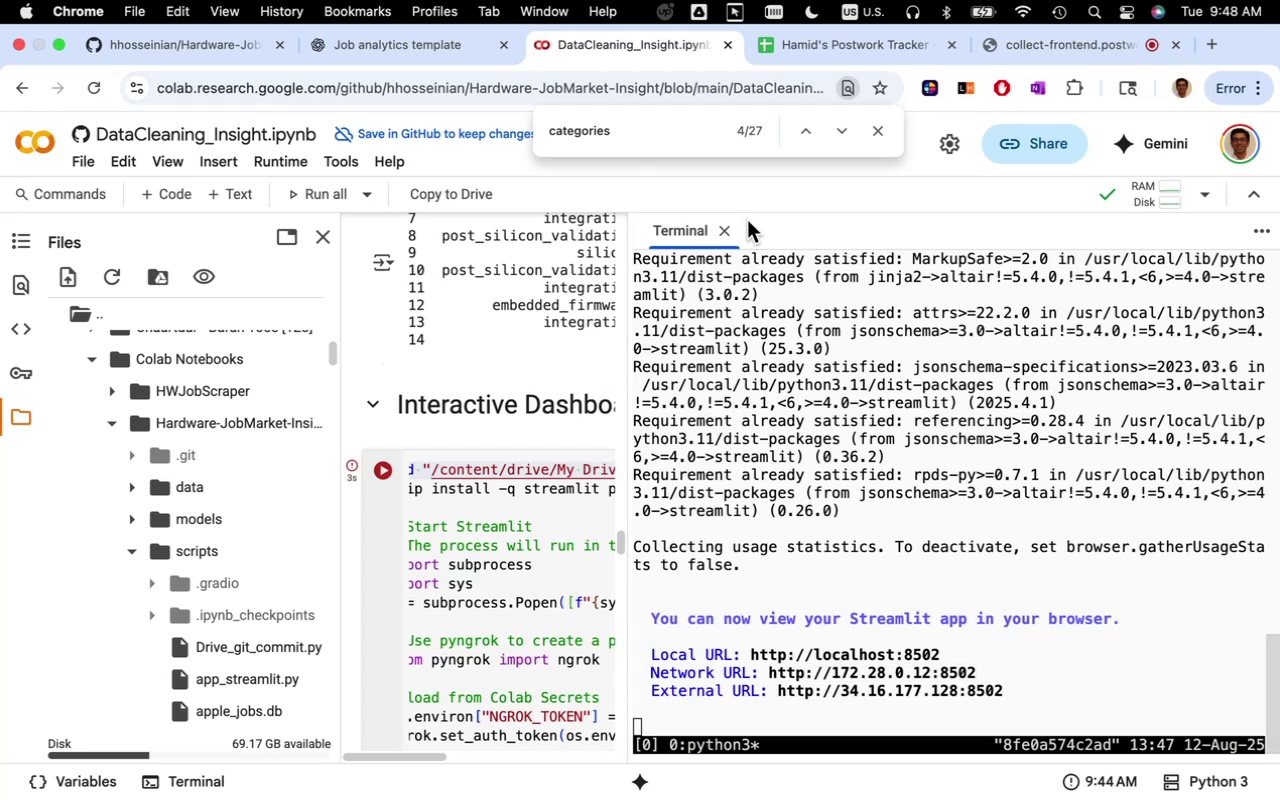 
left_click([722, 230])
 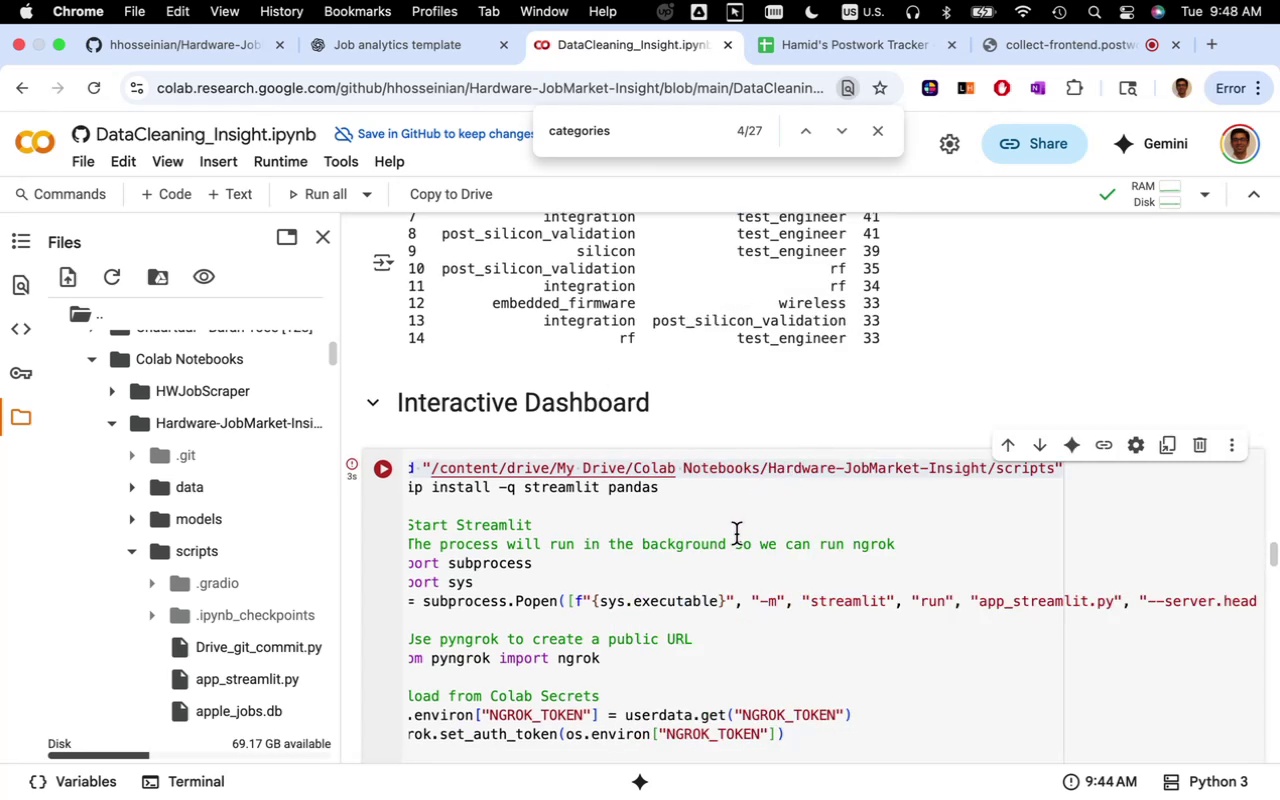 
scroll: coordinate [740, 544], scroll_direction: down, amount: 49.0
 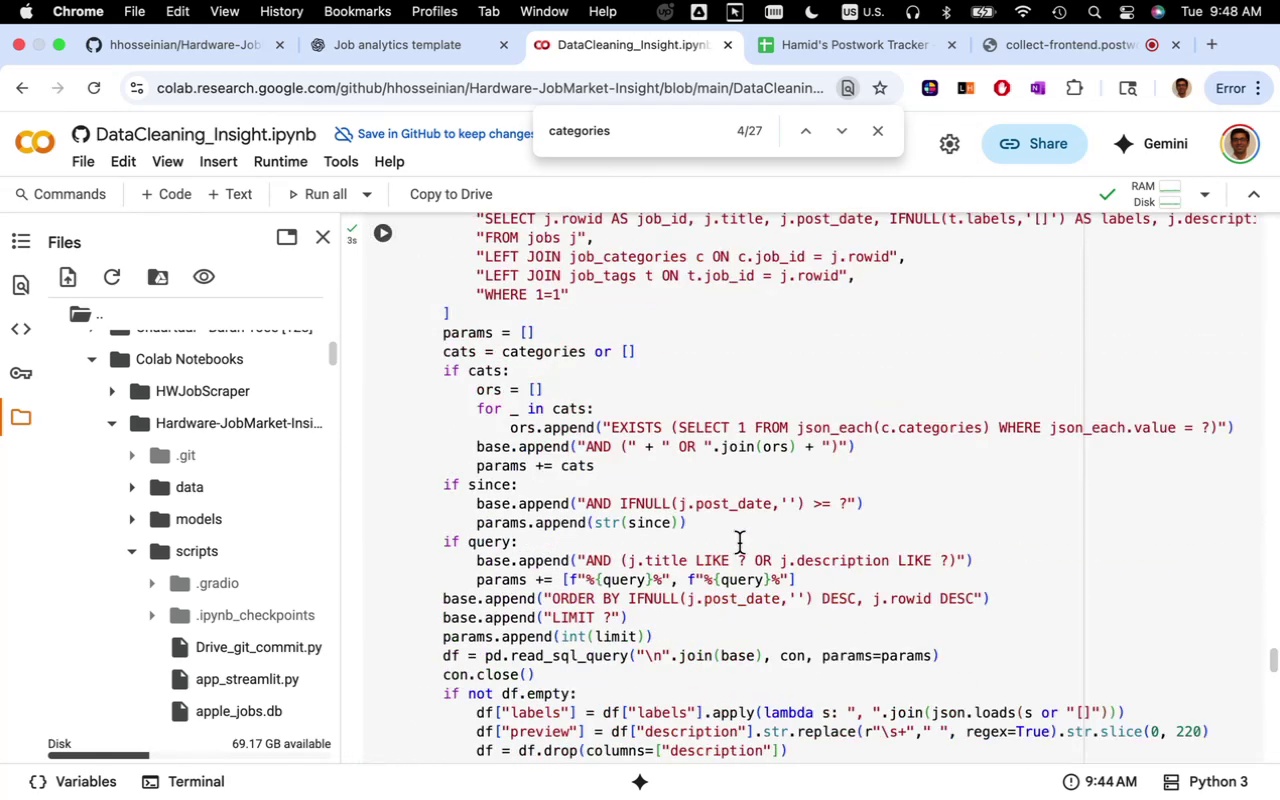 
scroll: coordinate [713, 466], scroll_direction: up, amount: 54.0
 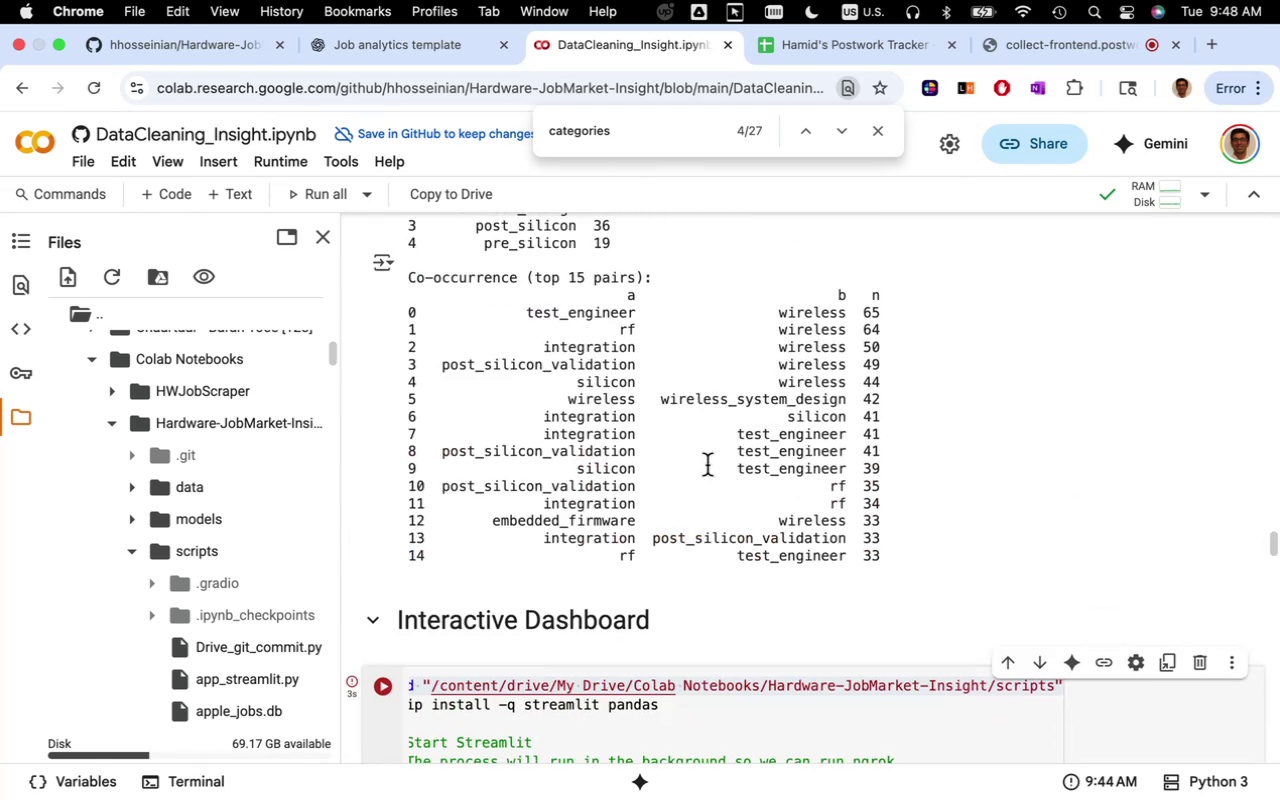 
scroll: coordinate [710, 468], scroll_direction: down, amount: 12.0
 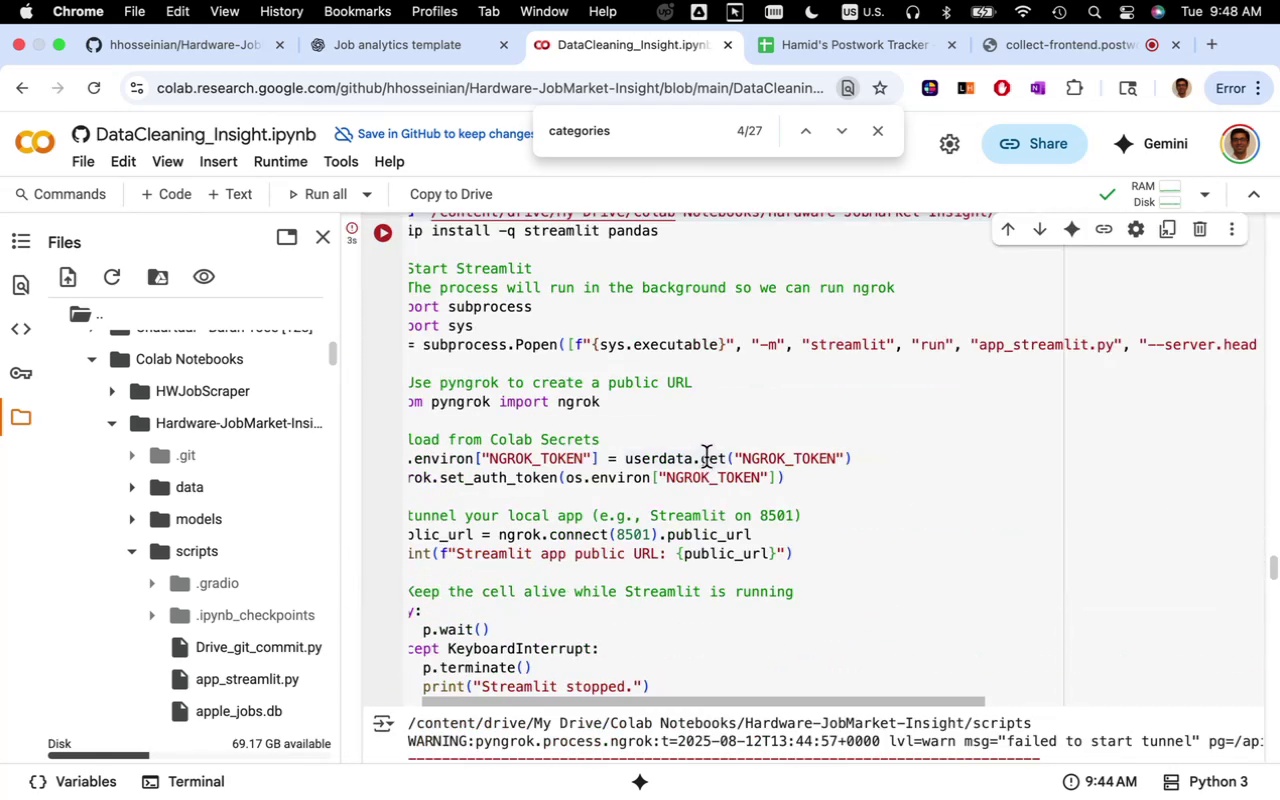 
left_click([706, 457])
 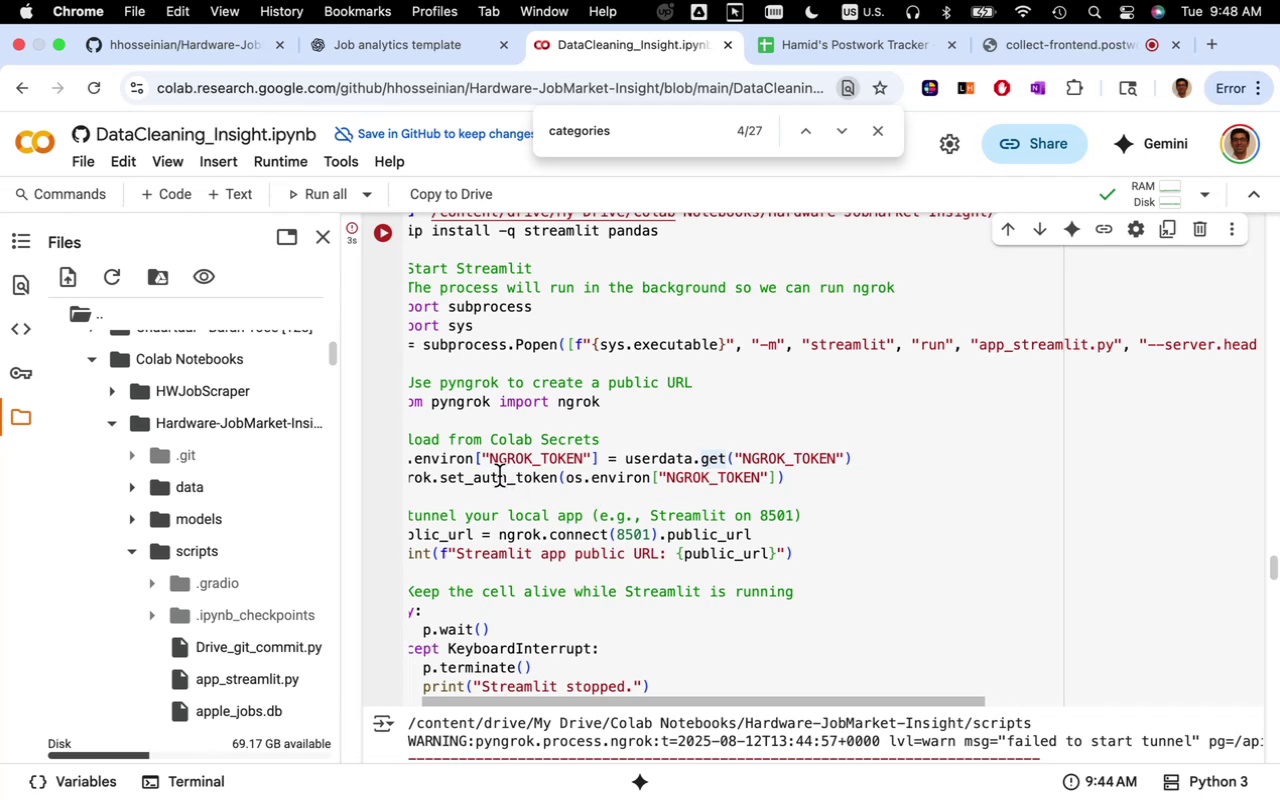 
scroll: coordinate [618, 518], scroll_direction: down, amount: 15.0
 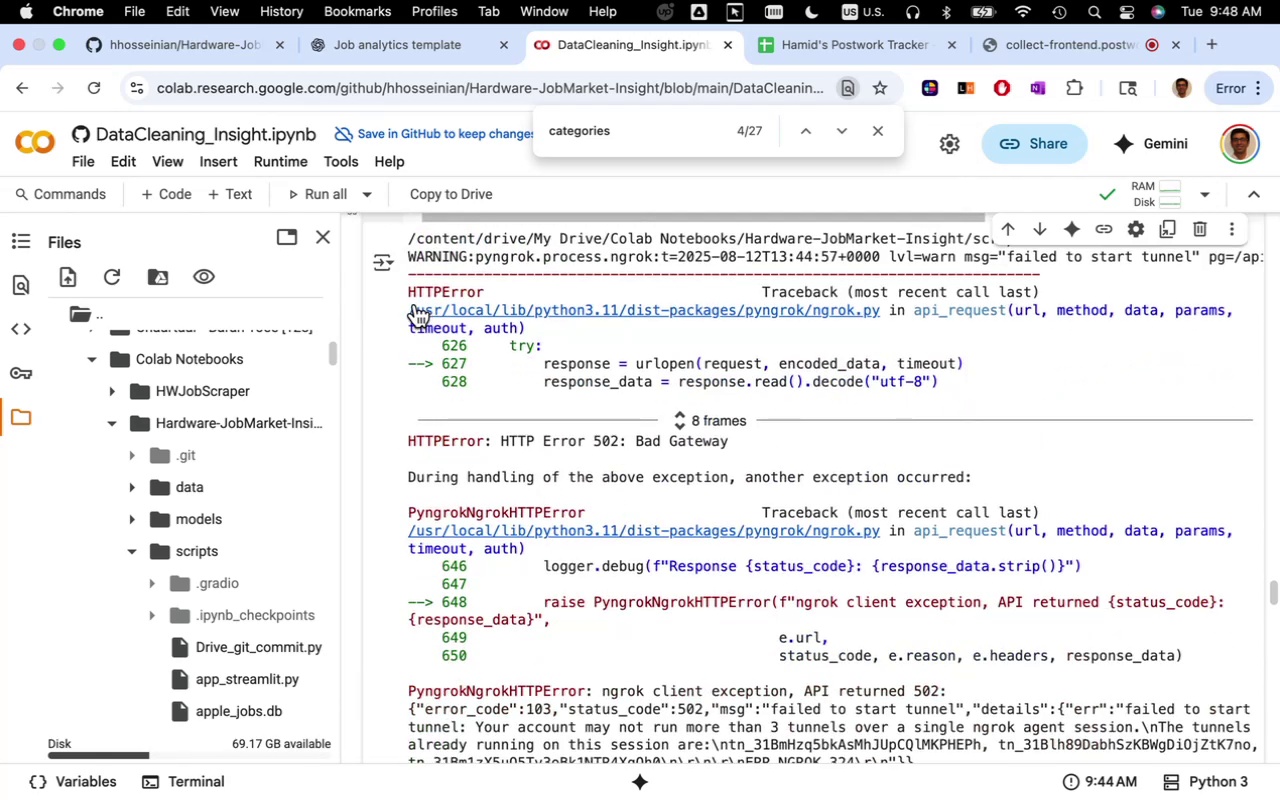 
left_click_drag(start_coordinate=[408, 292], to_coordinate=[916, 407])
 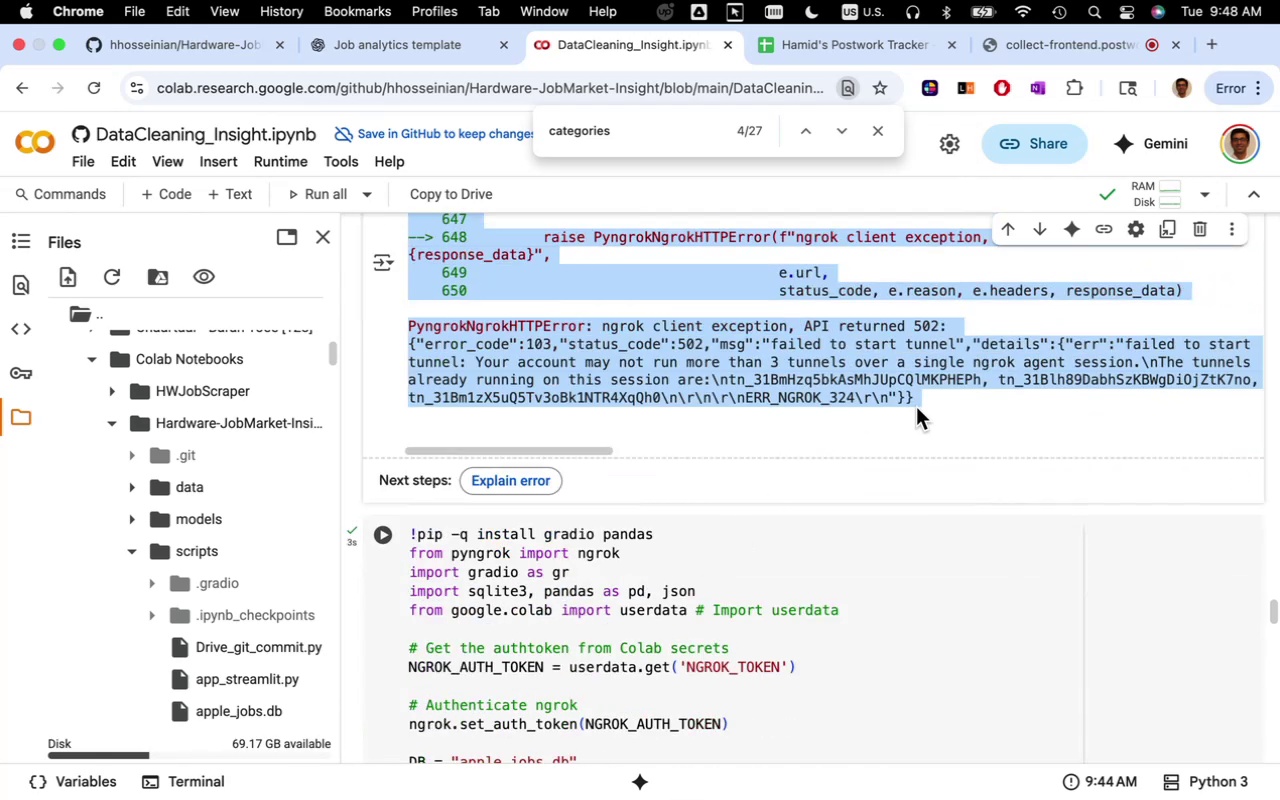 
key(Meta+C)
 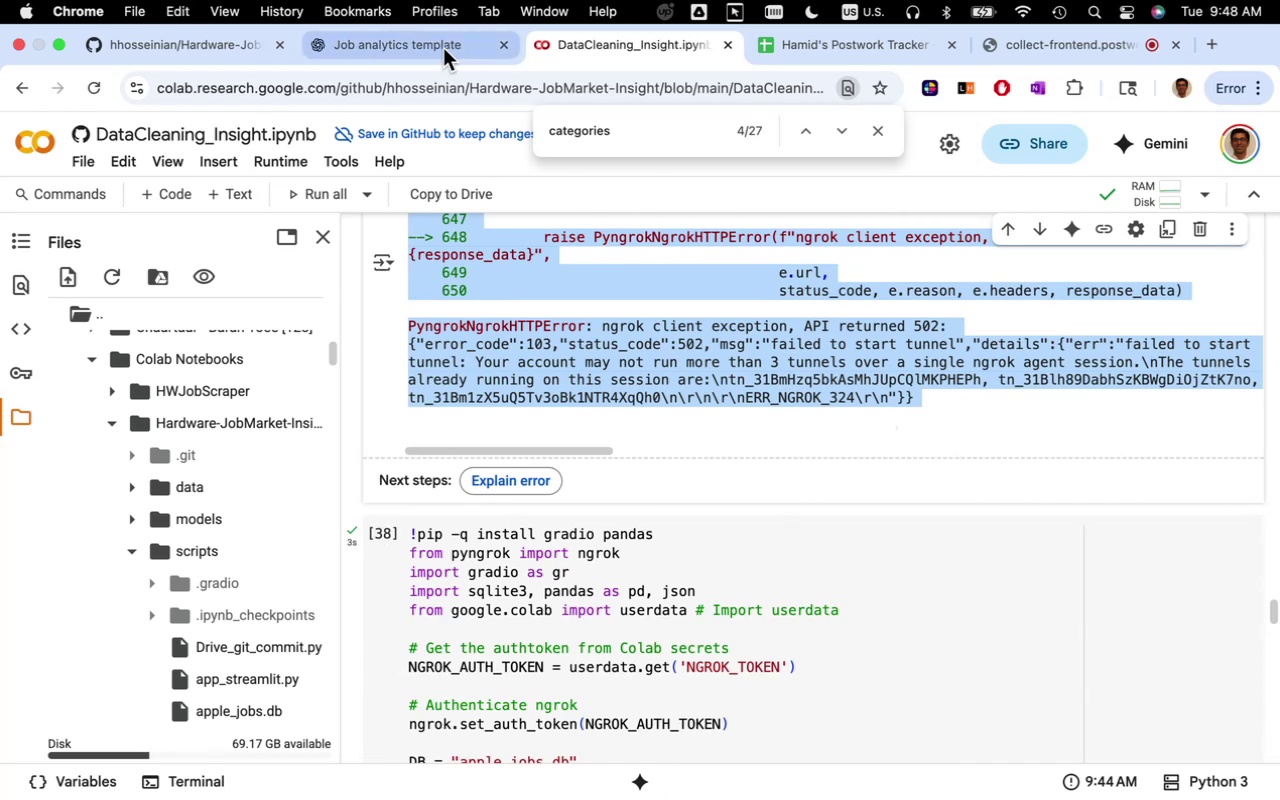 
left_click([442, 46])
 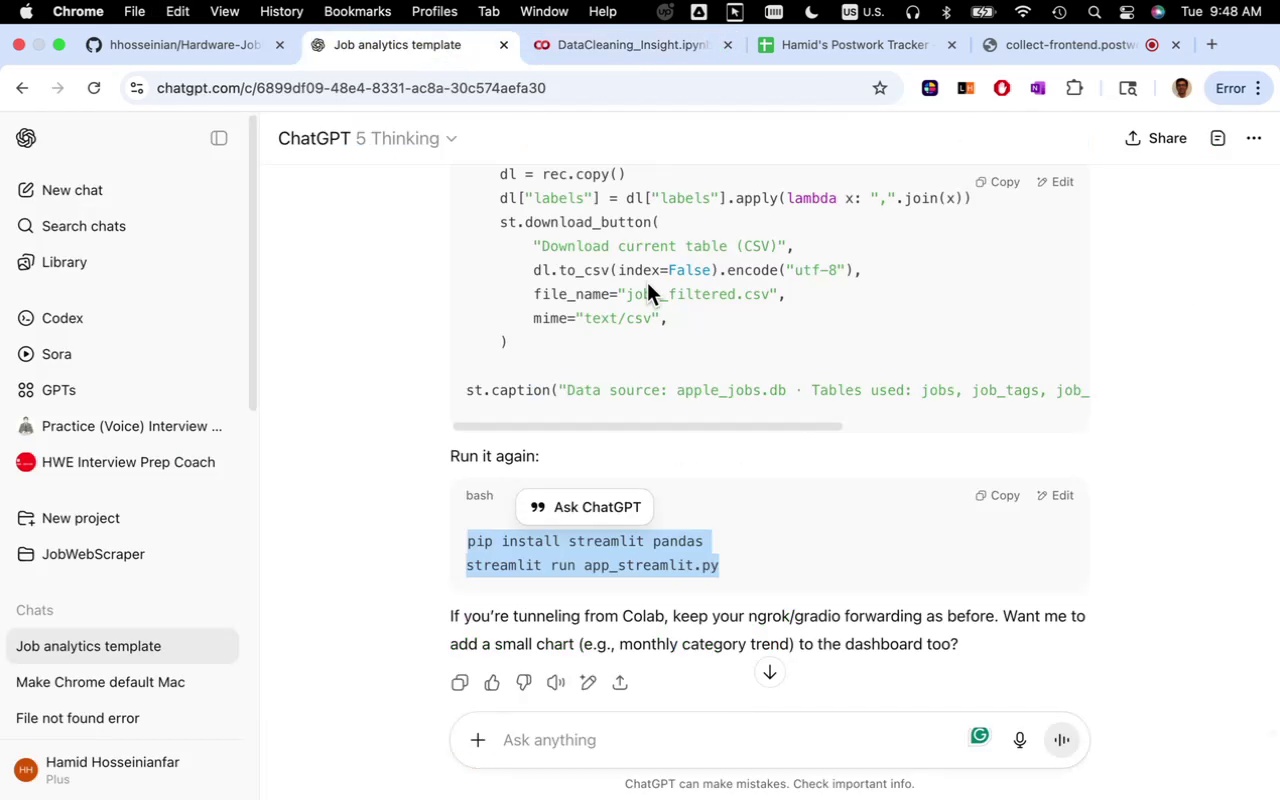 
key(Meta+CommandLeft)
 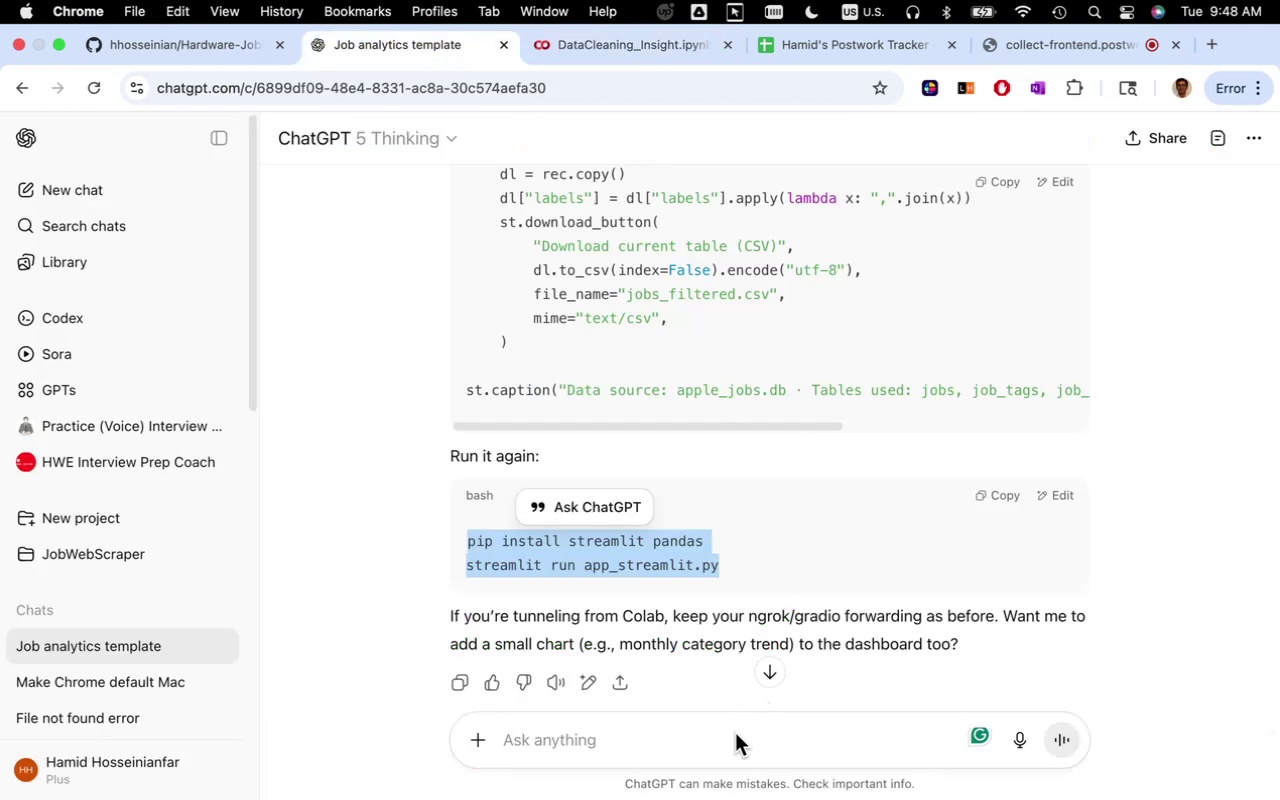 
left_click([735, 733])
 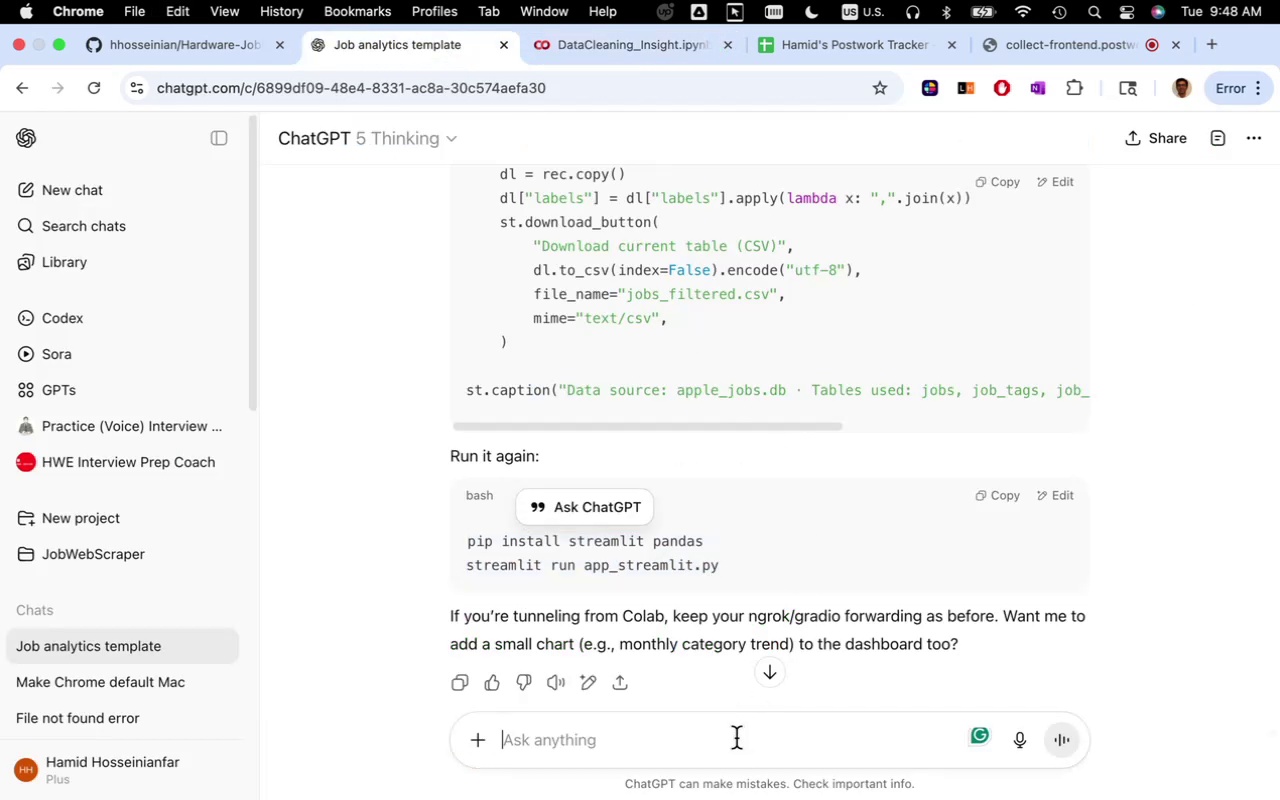 
key(Meta+V)
 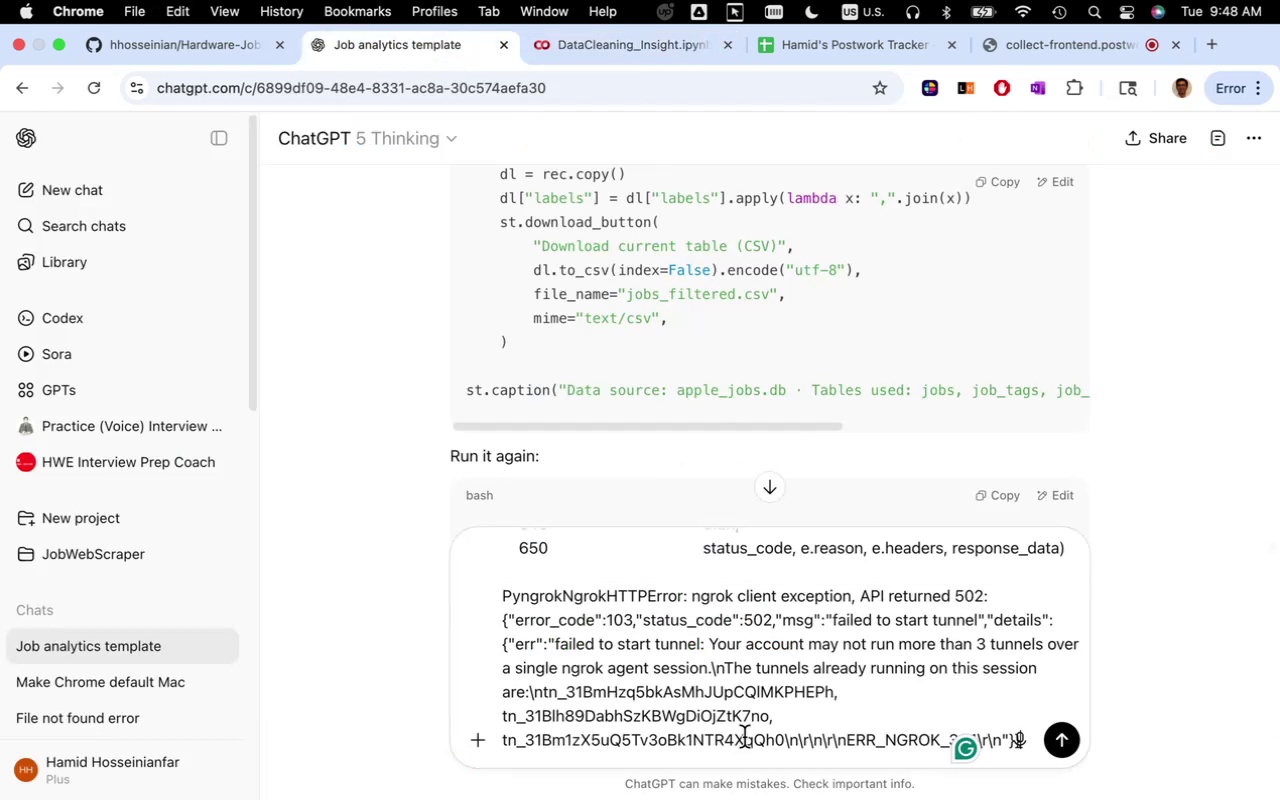 
key(Enter)
 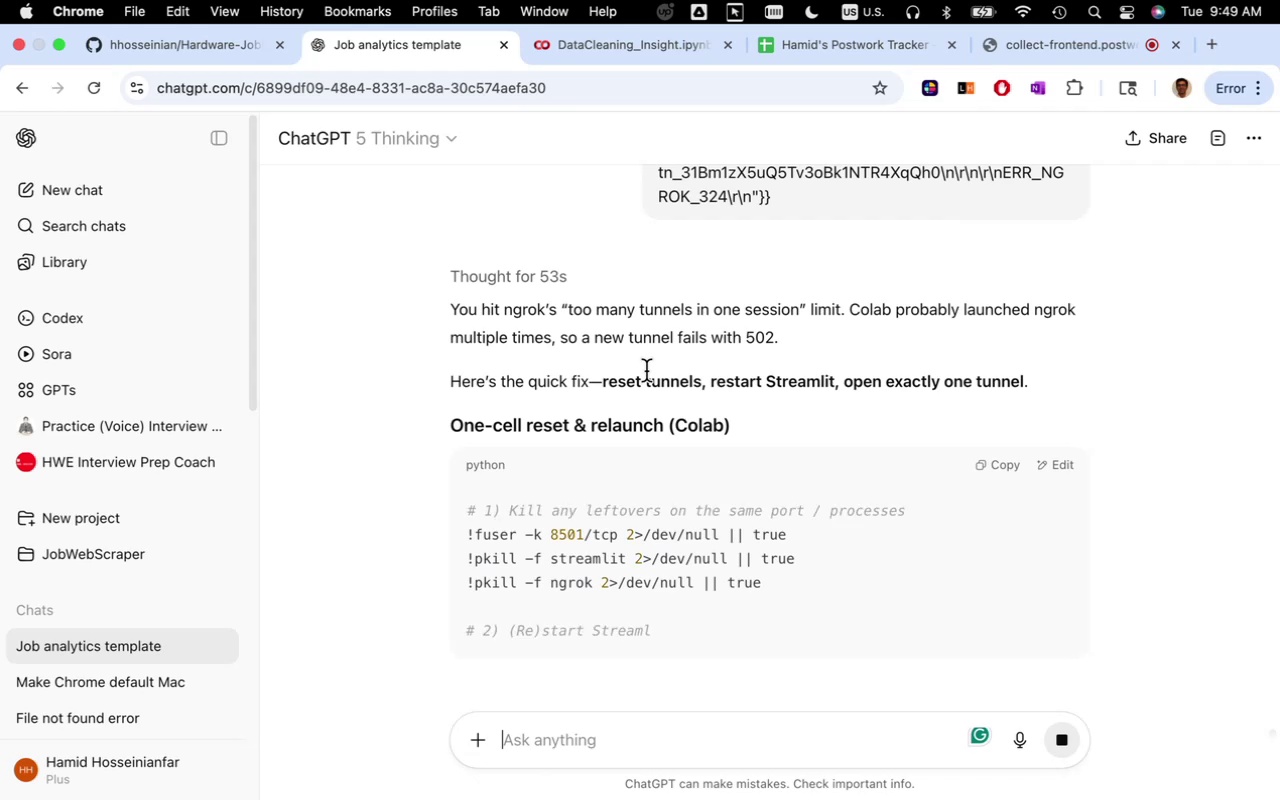 
wait(91.02)
 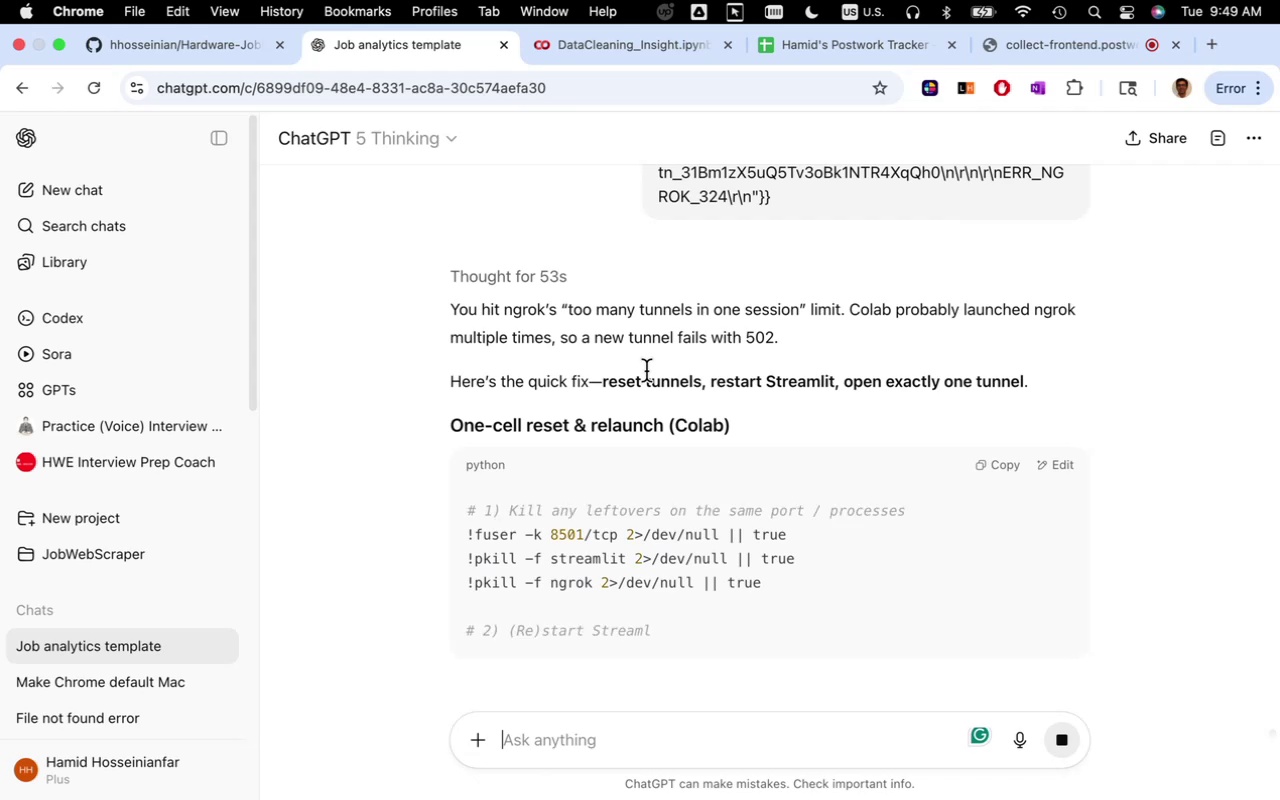 
scroll: coordinate [733, 500], scroll_direction: down, amount: 25.0
 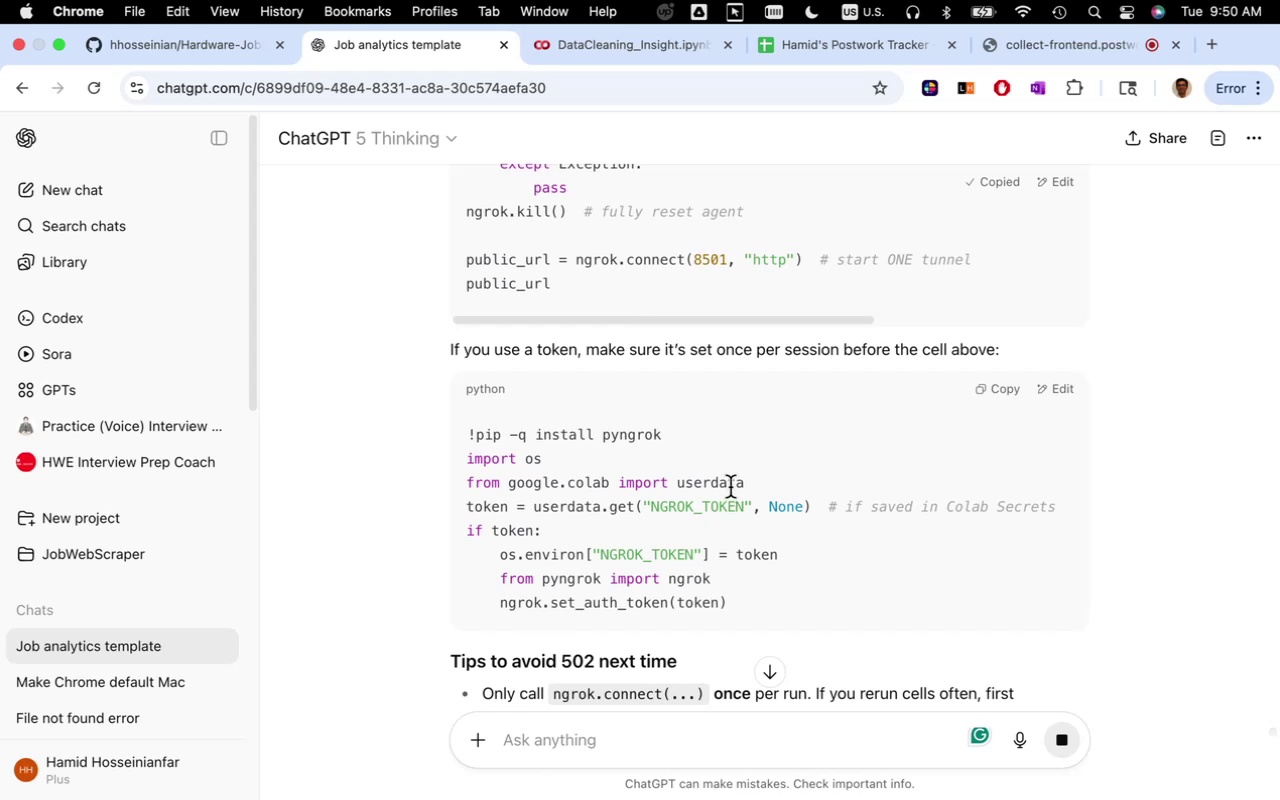 
scroll: coordinate [737, 499], scroll_direction: down, amount: 15.0
 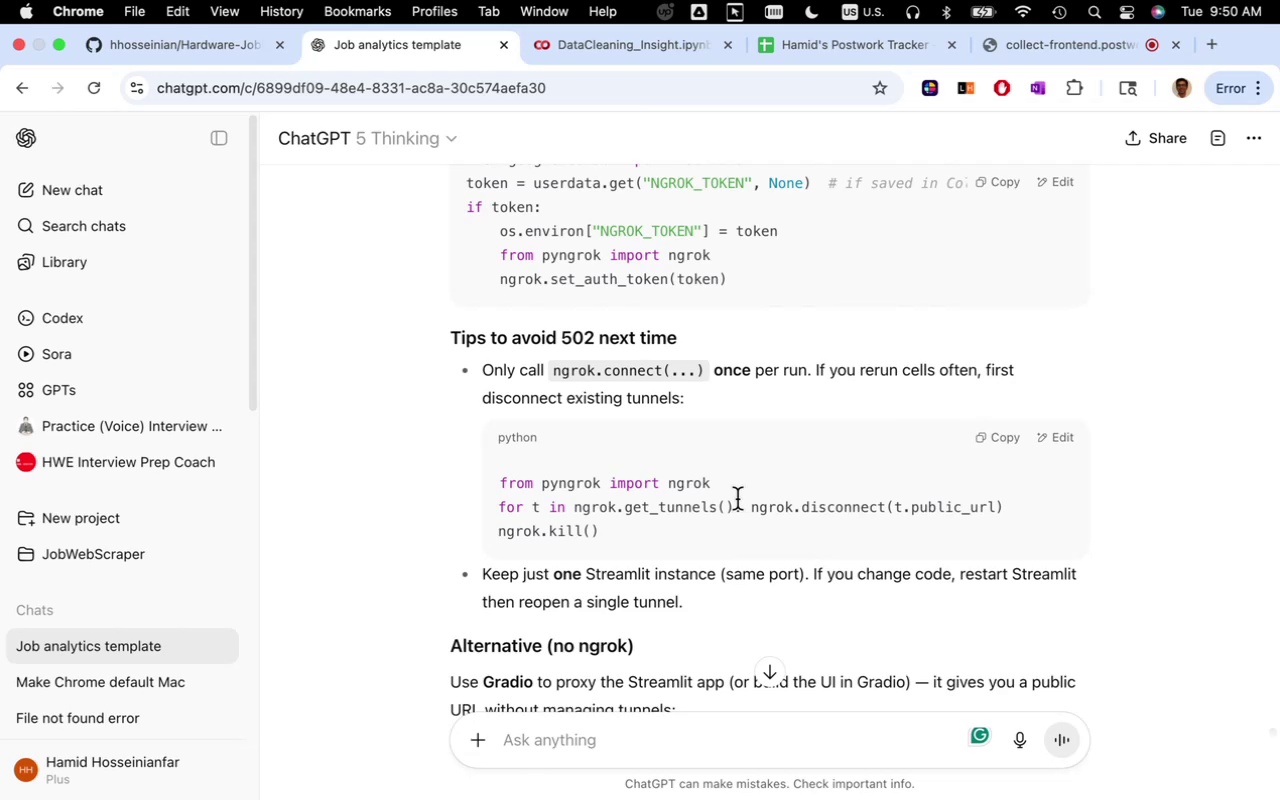 
wait(11.53)
 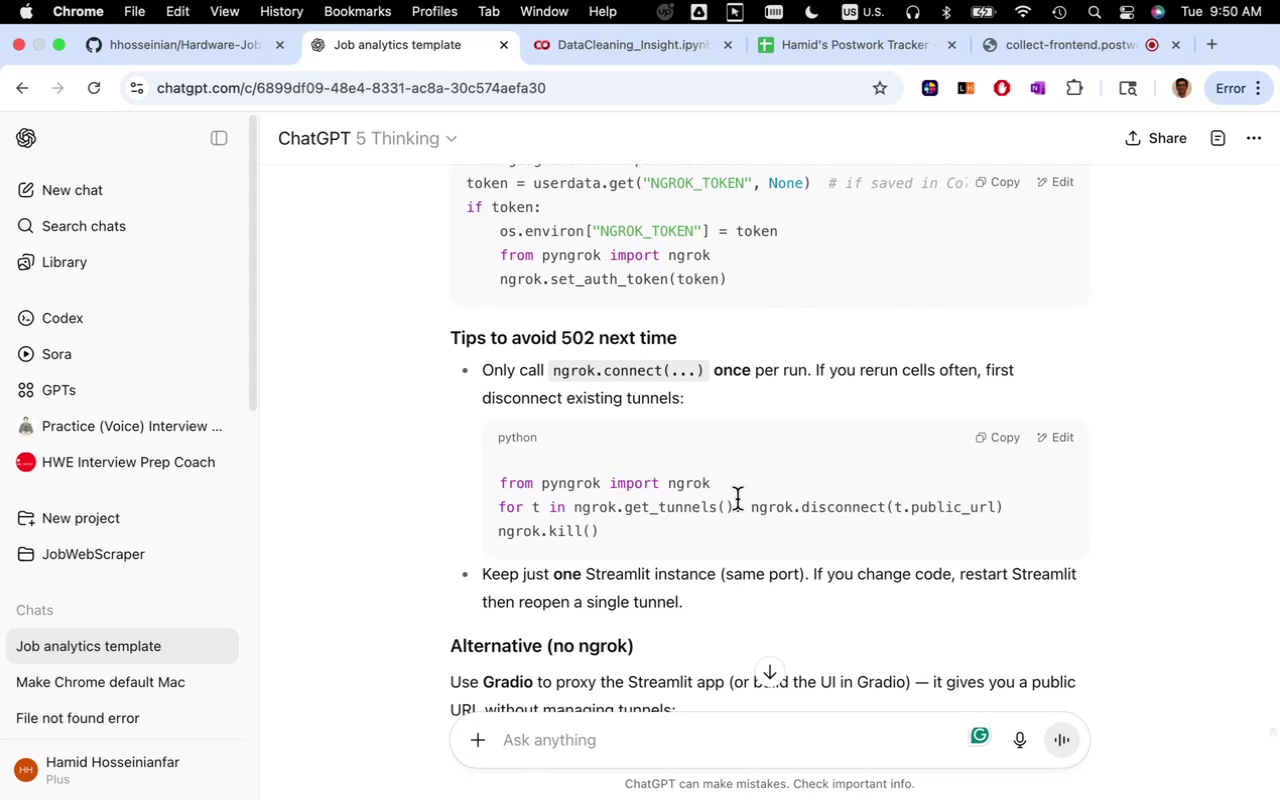 
scroll: coordinate [631, 445], scroll_direction: down, amount: 4.0
 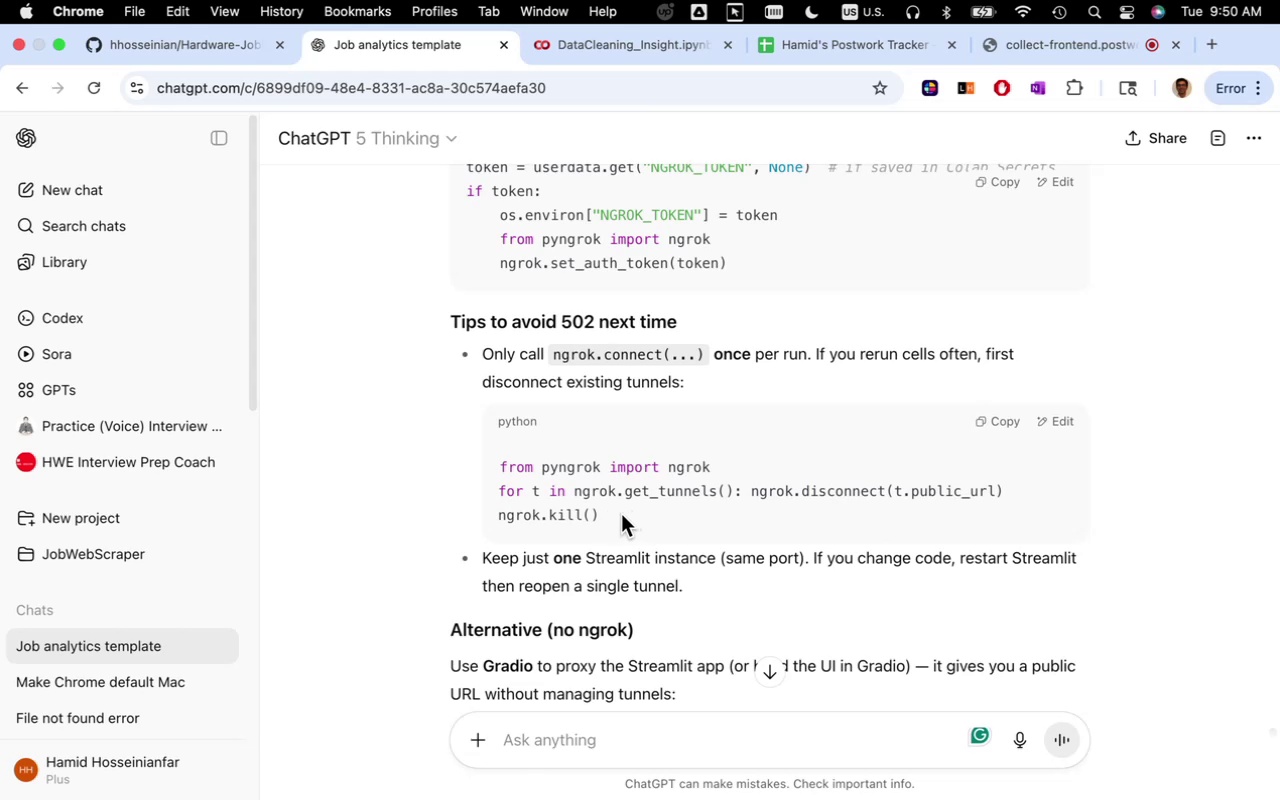 
left_click([618, 514])
 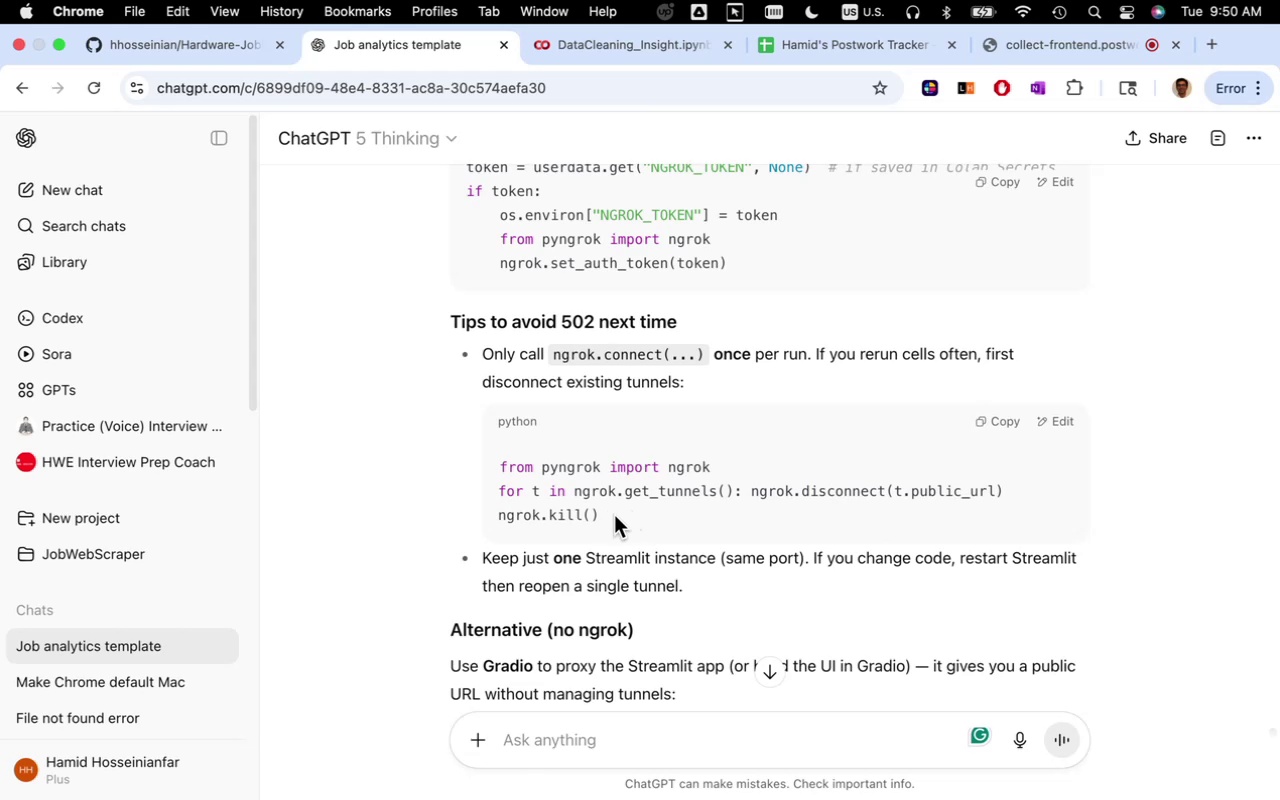 
left_click_drag(start_coordinate=[614, 515], to_coordinate=[498, 471])
 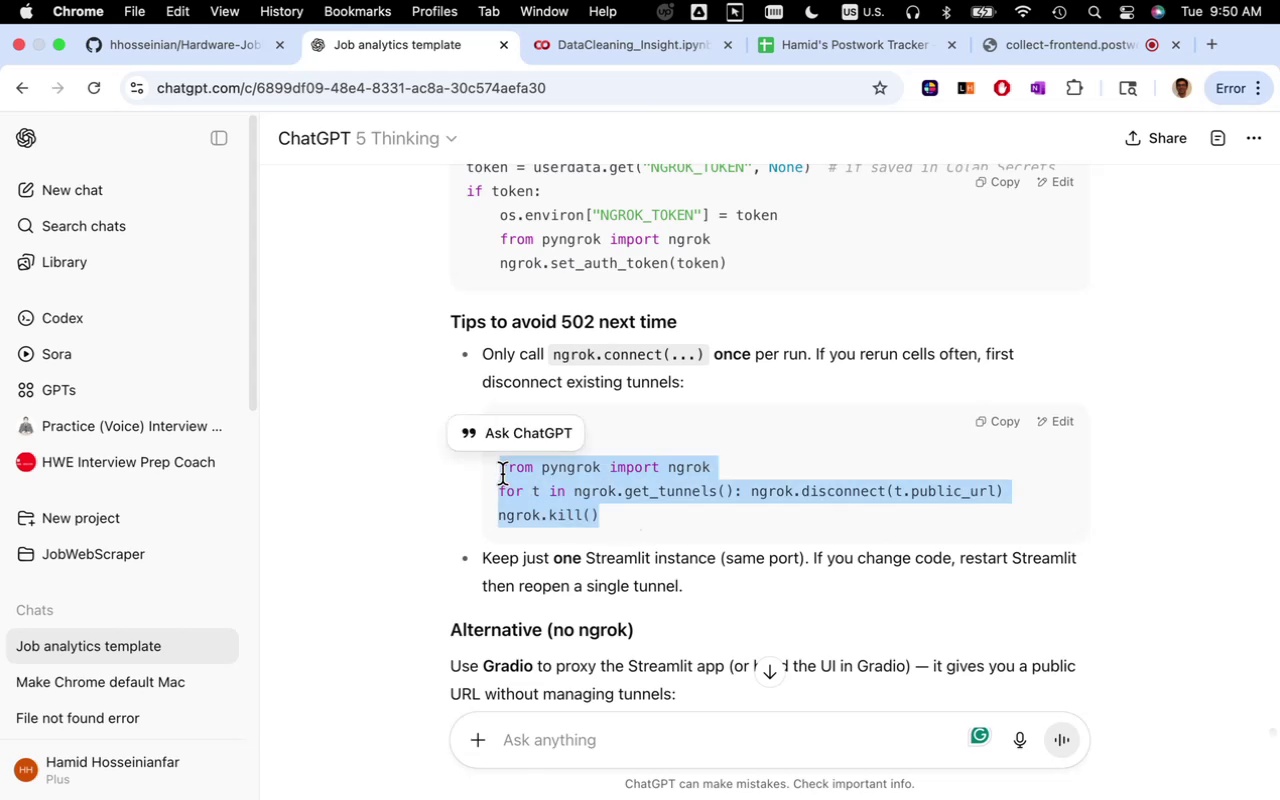 
key(Meta+C)
 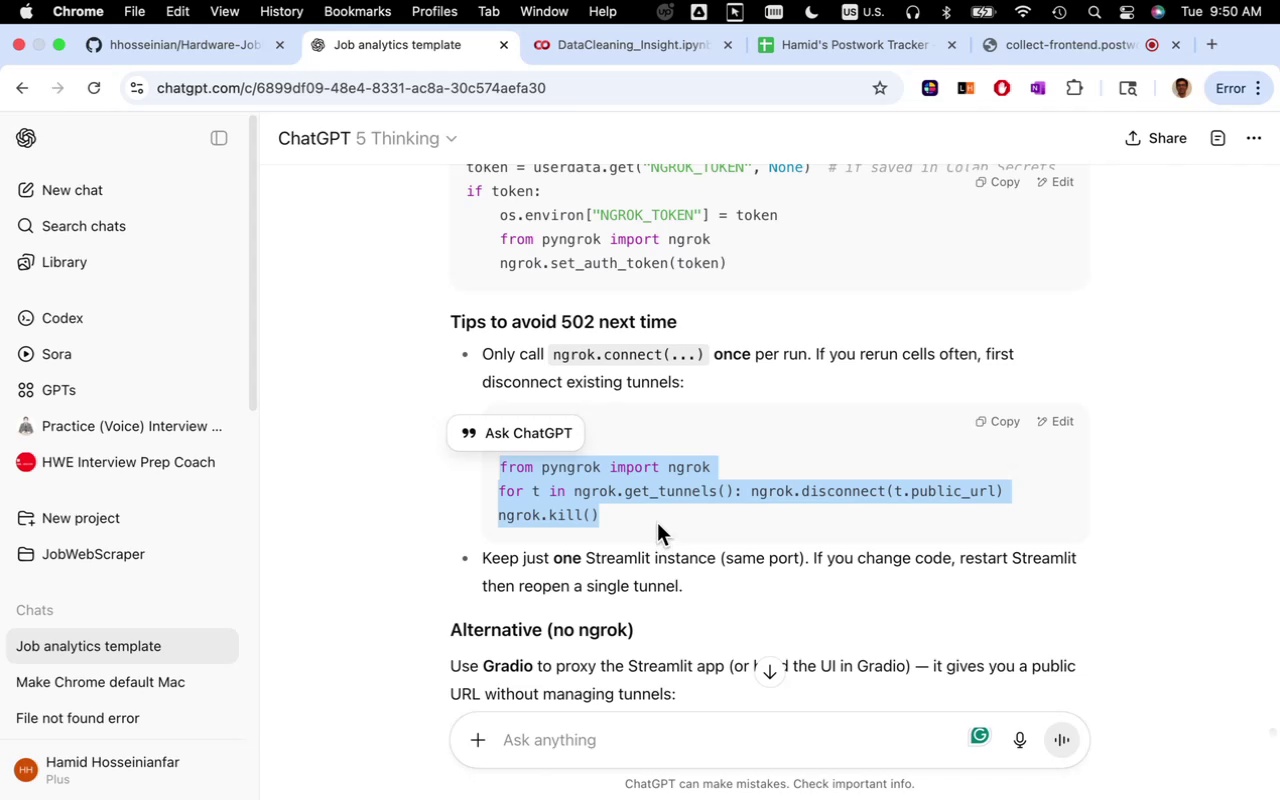 
wait(10.22)
 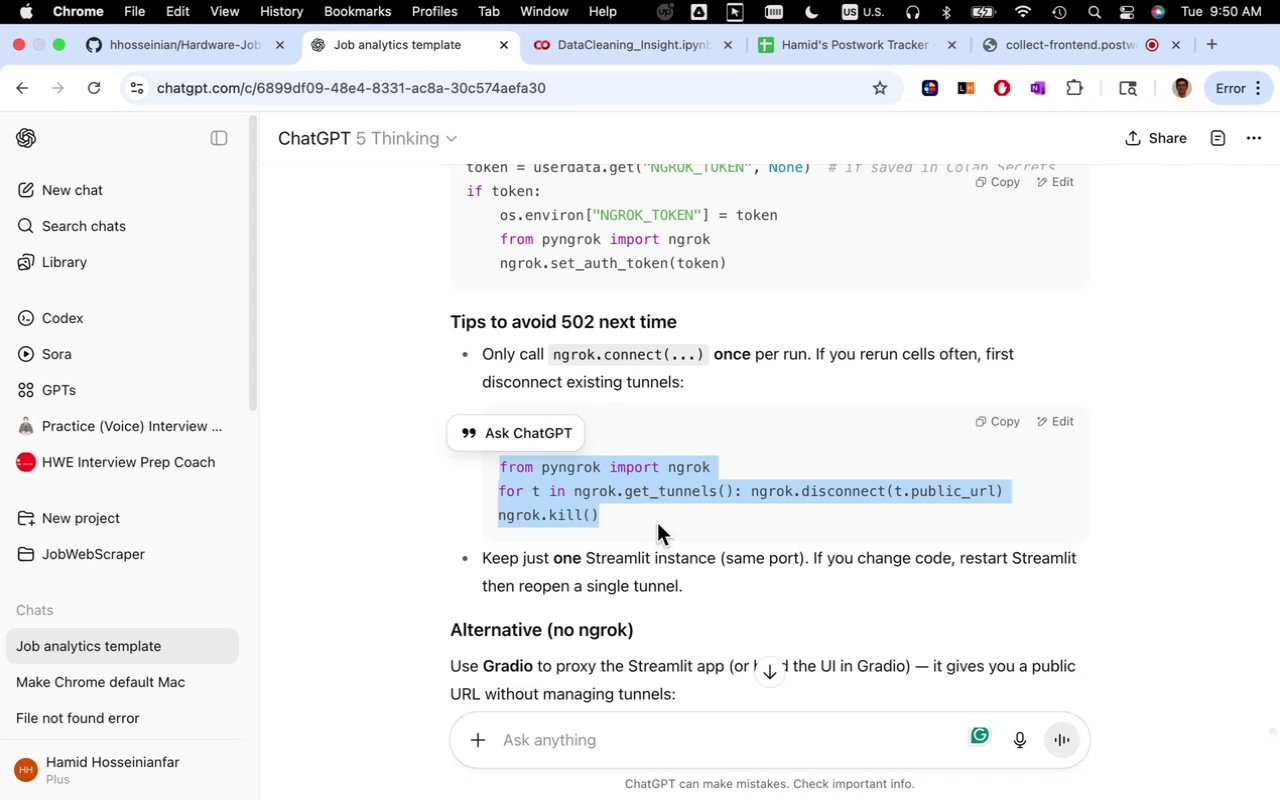 
left_click([614, 47])
 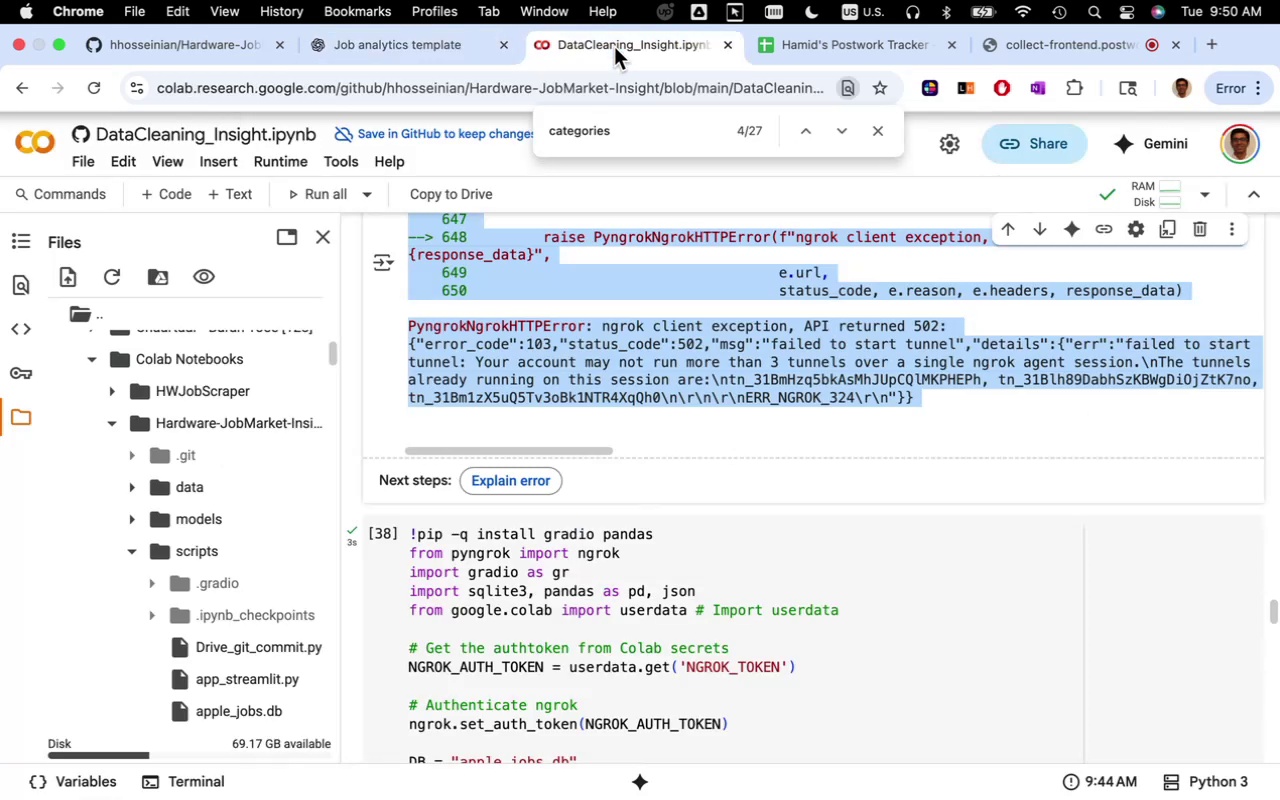 
scroll: coordinate [673, 532], scroll_direction: up, amount: 26.0
 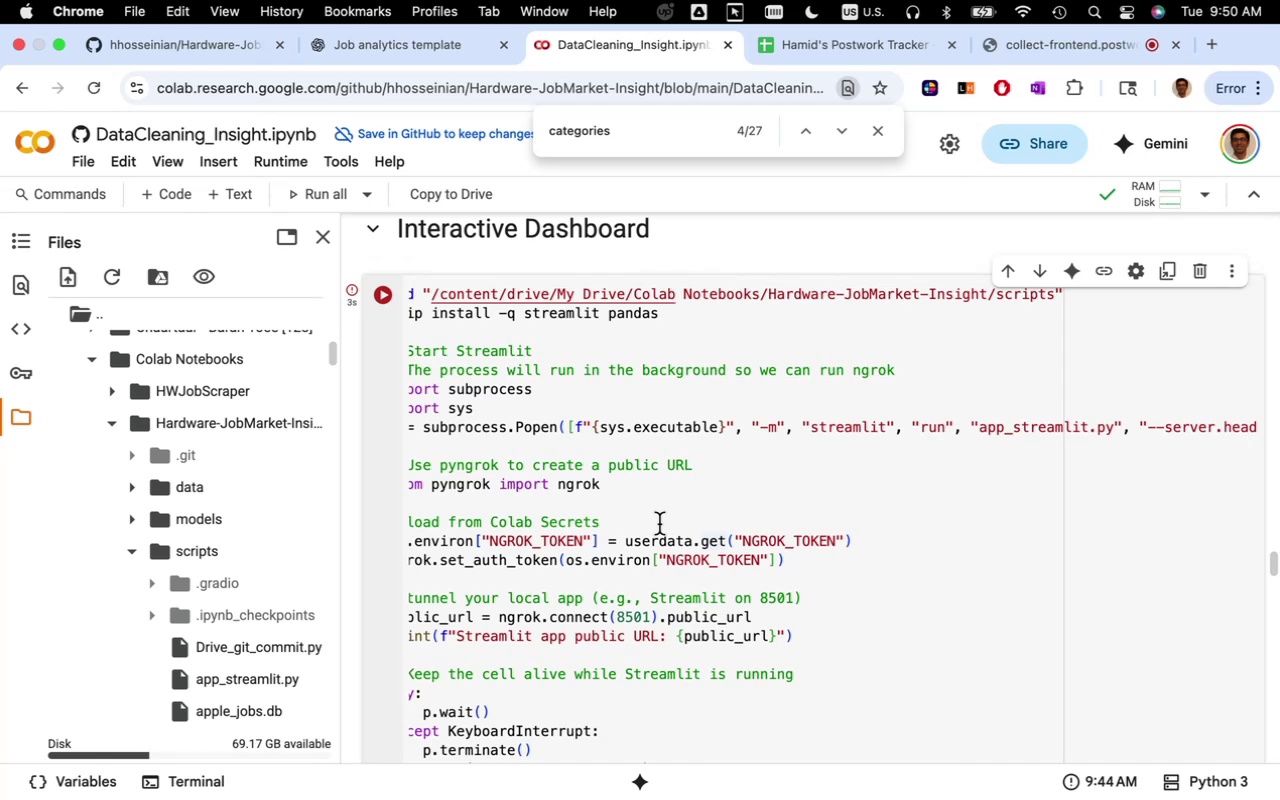 
scroll: coordinate [659, 527], scroll_direction: down, amount: 8.0
 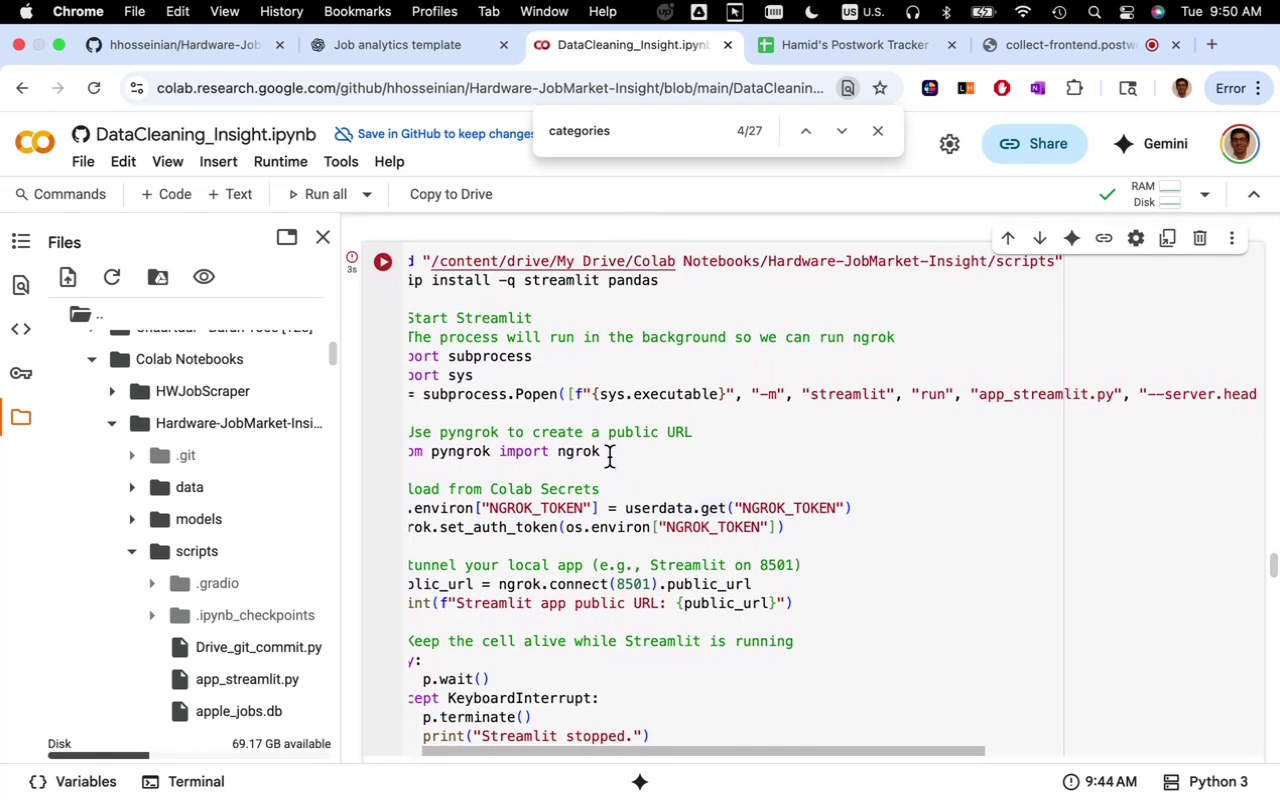 
left_click([608, 455])
 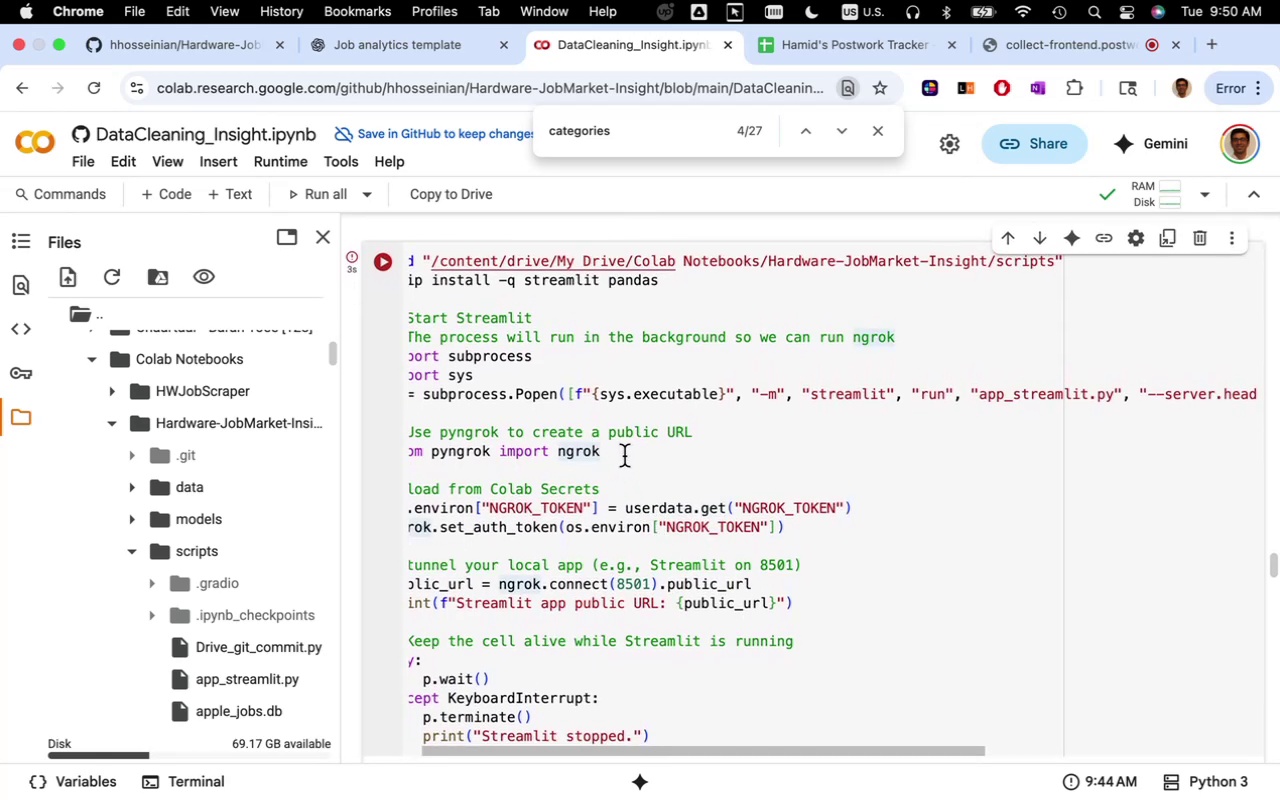 
key(Enter)
 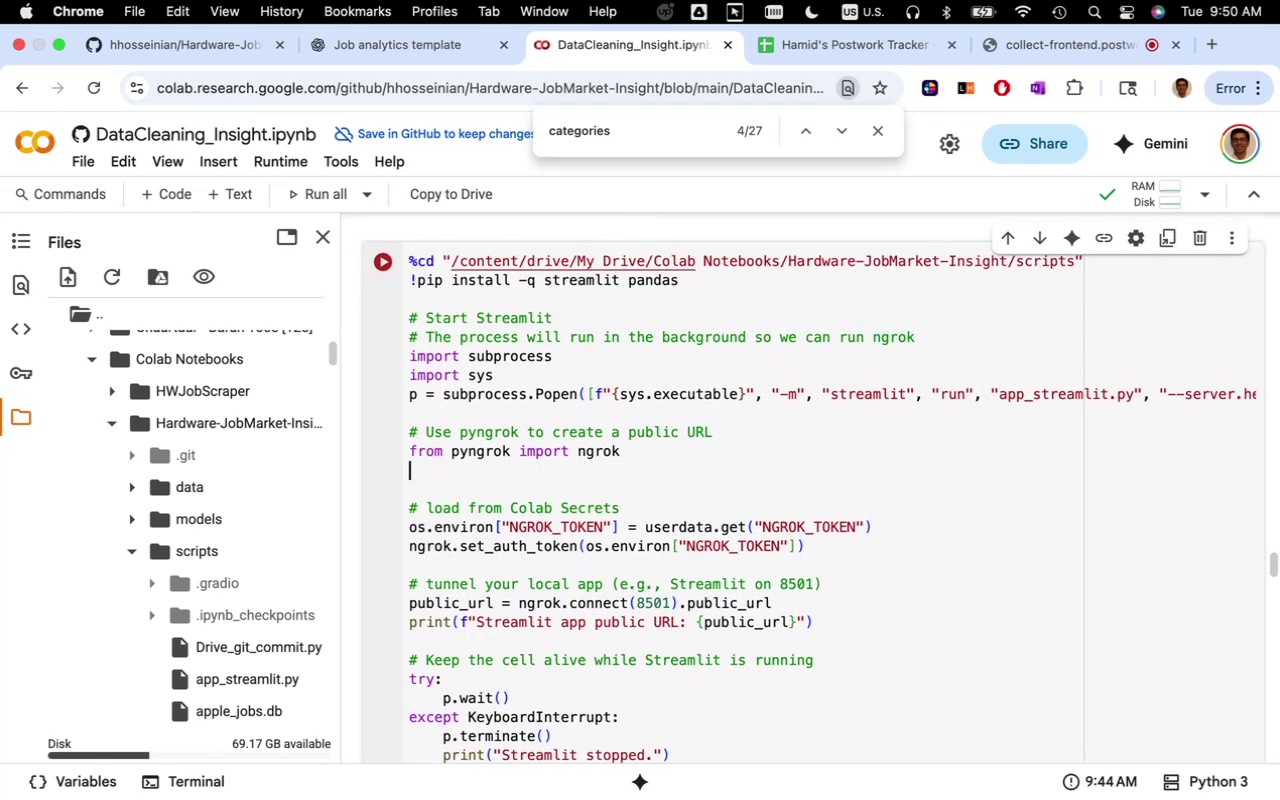 
key(Meta+V)
 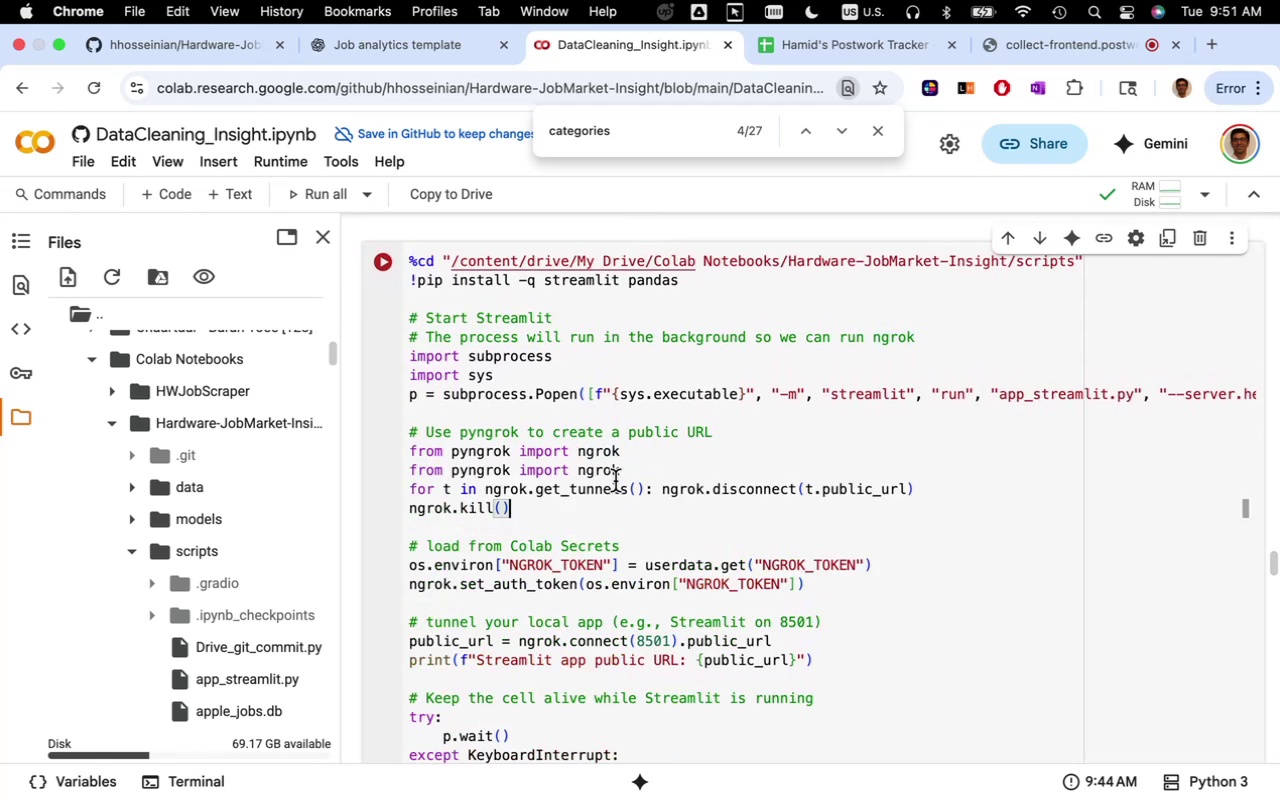 
left_click_drag(start_coordinate=[622, 469], to_coordinate=[404, 470])
 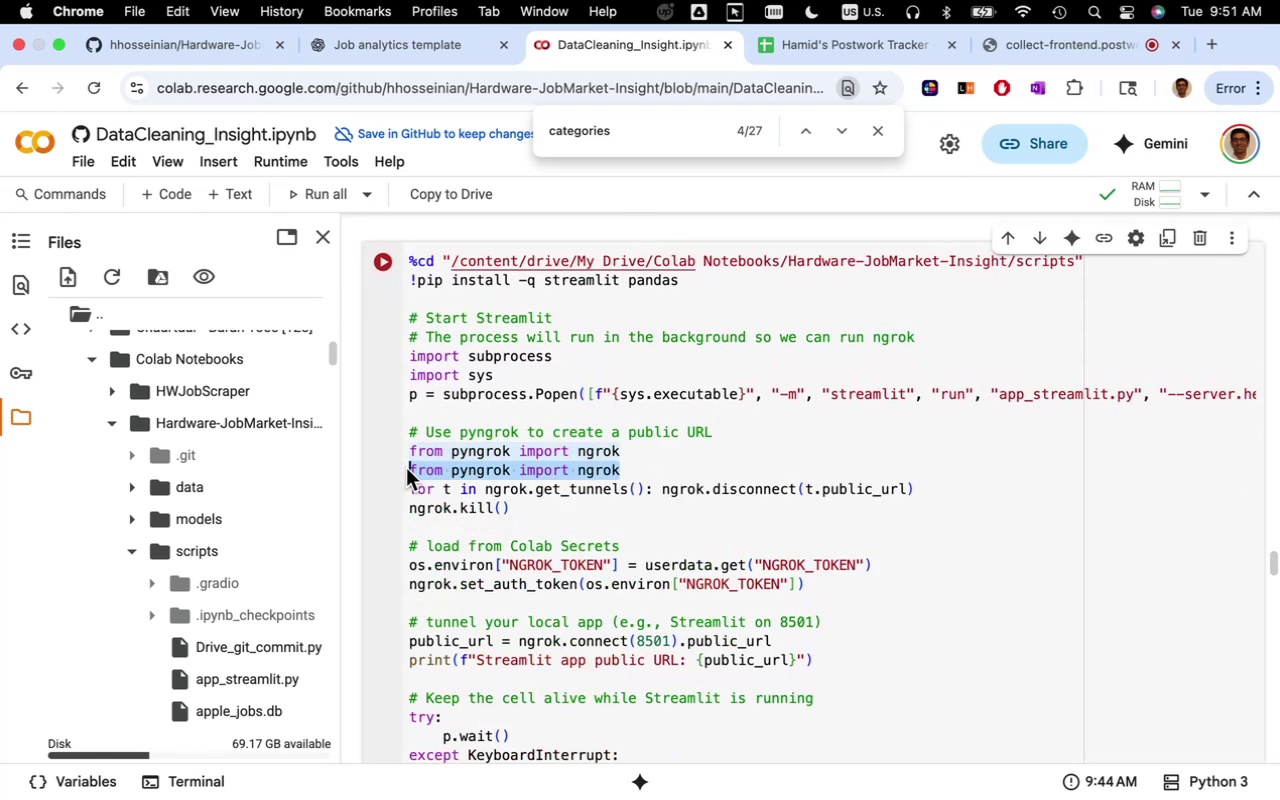 
key(Backspace)
 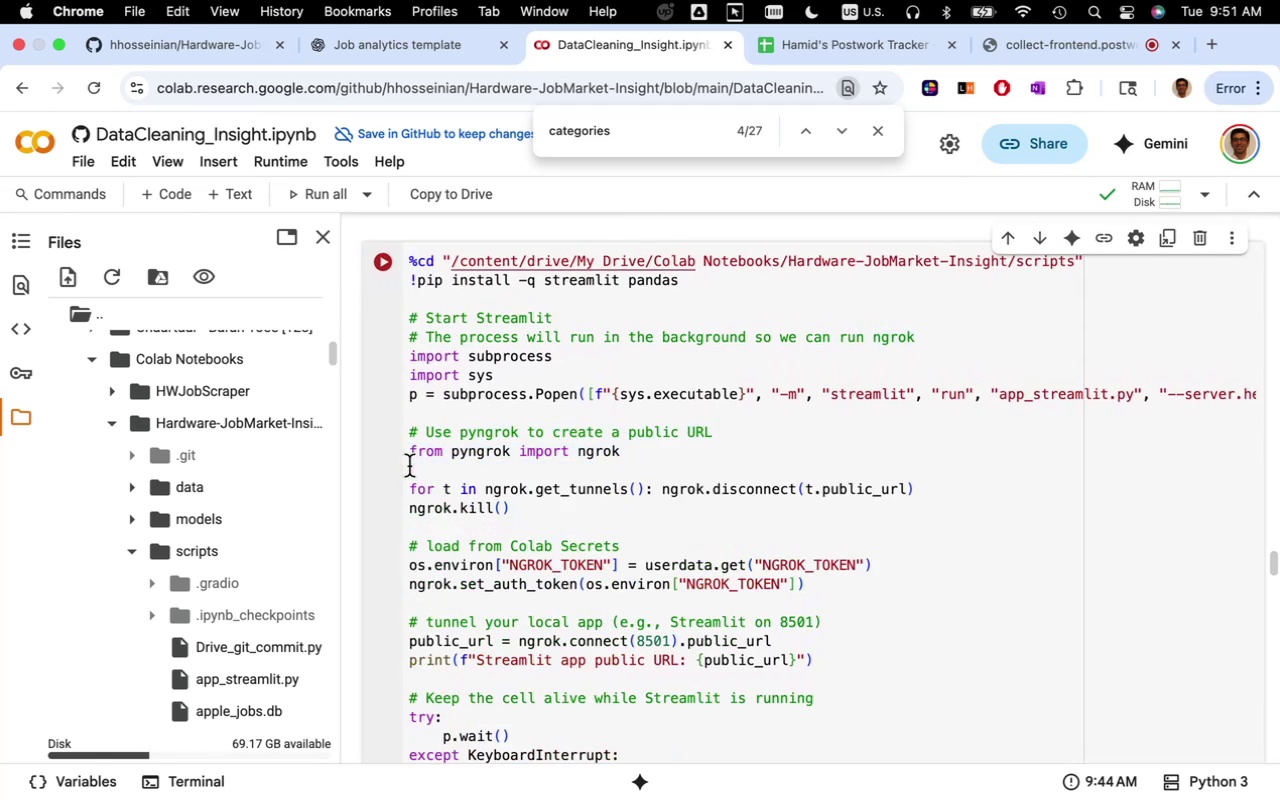 
key(Backspace)
 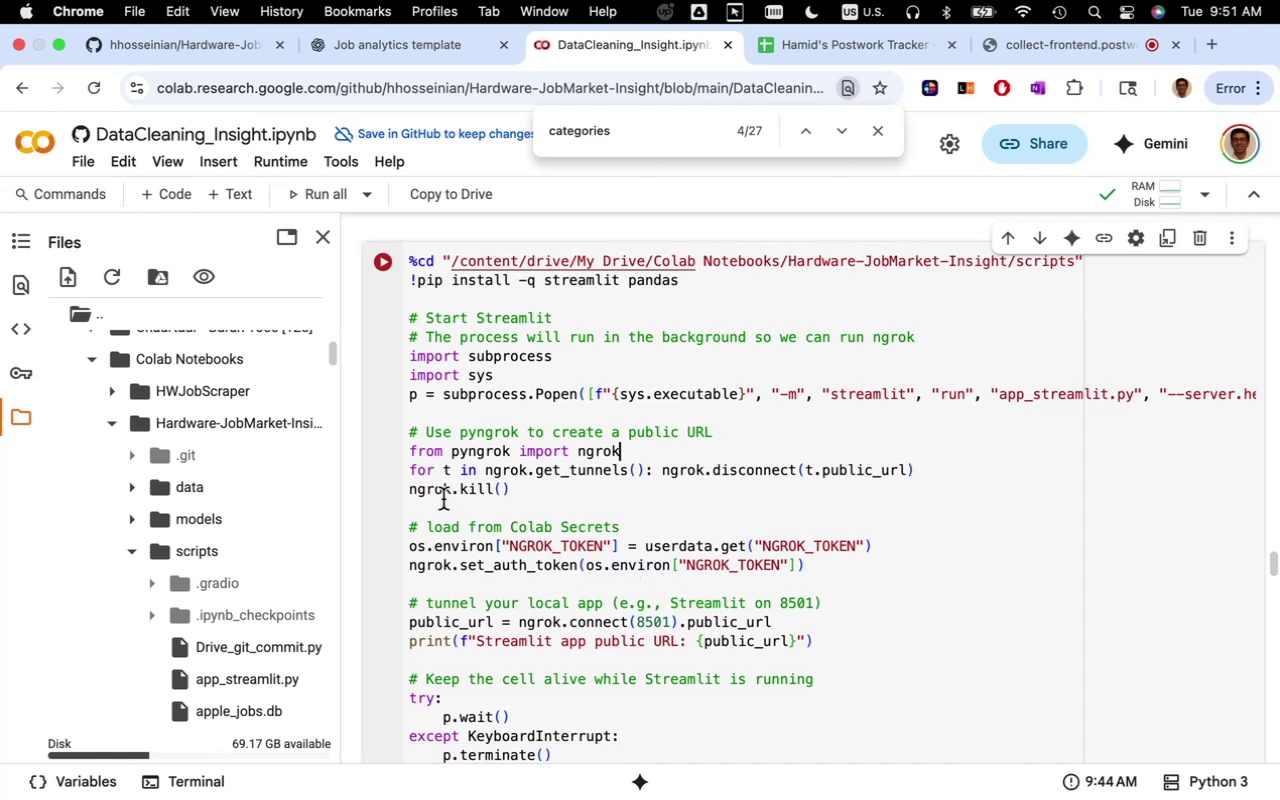 
wait(5.69)
 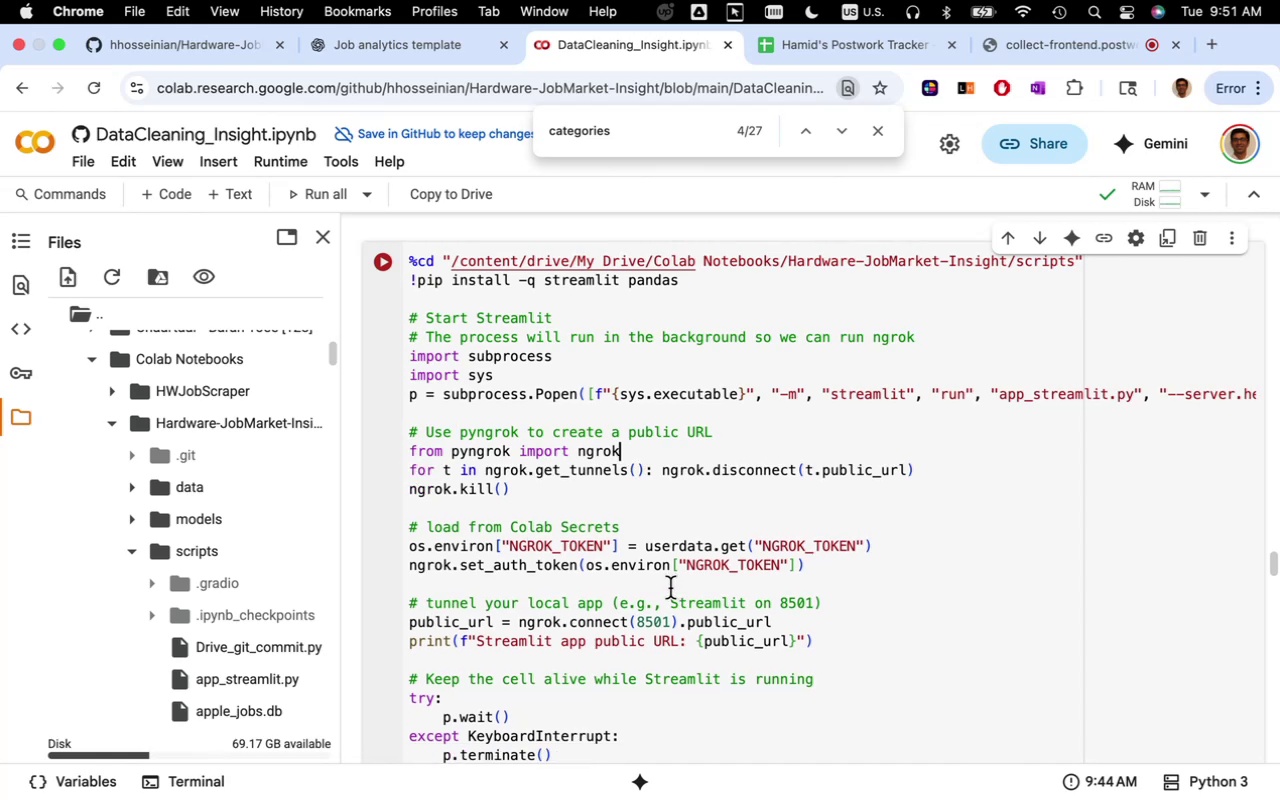 
left_click([381, 261])
 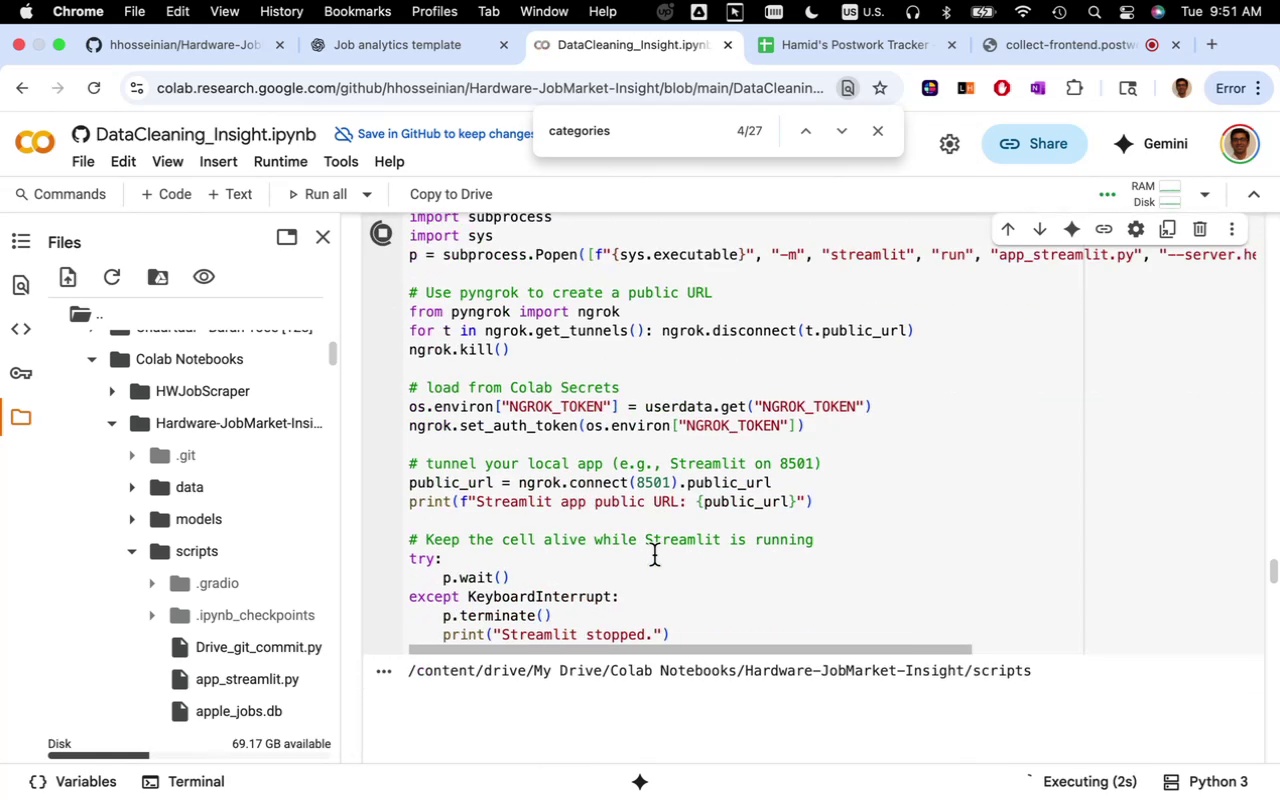 
scroll: coordinate [661, 545], scroll_direction: down, amount: 6.0
 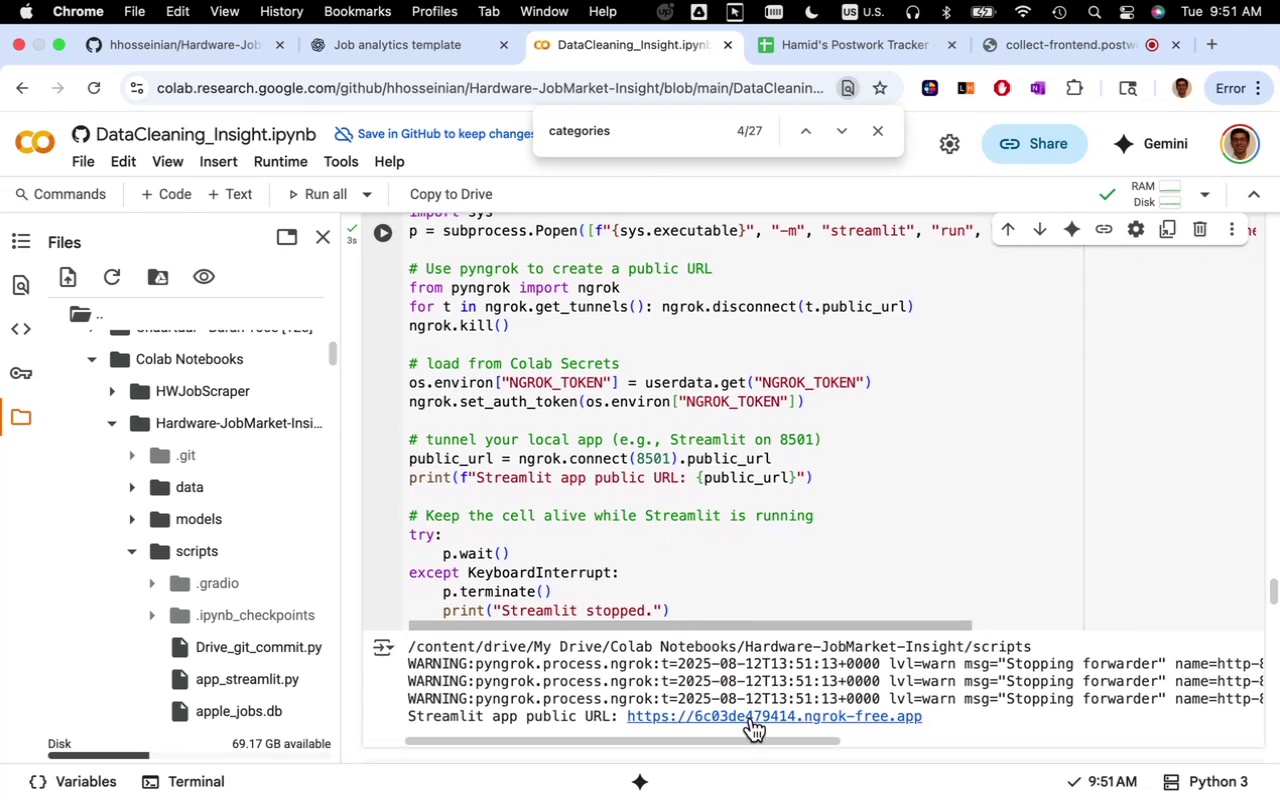 
left_click_drag(start_coordinate=[760, 736], to_coordinate=[602, 712])
 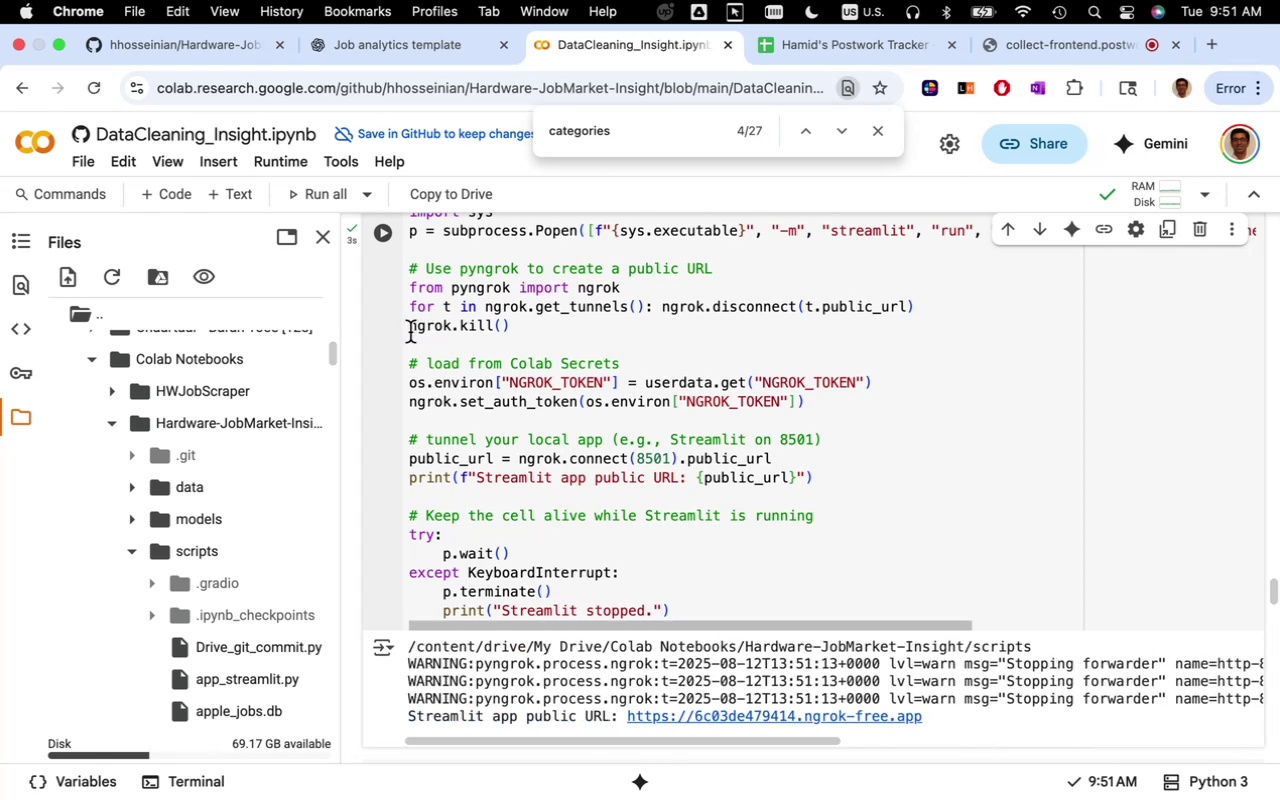 
key(Tab)
 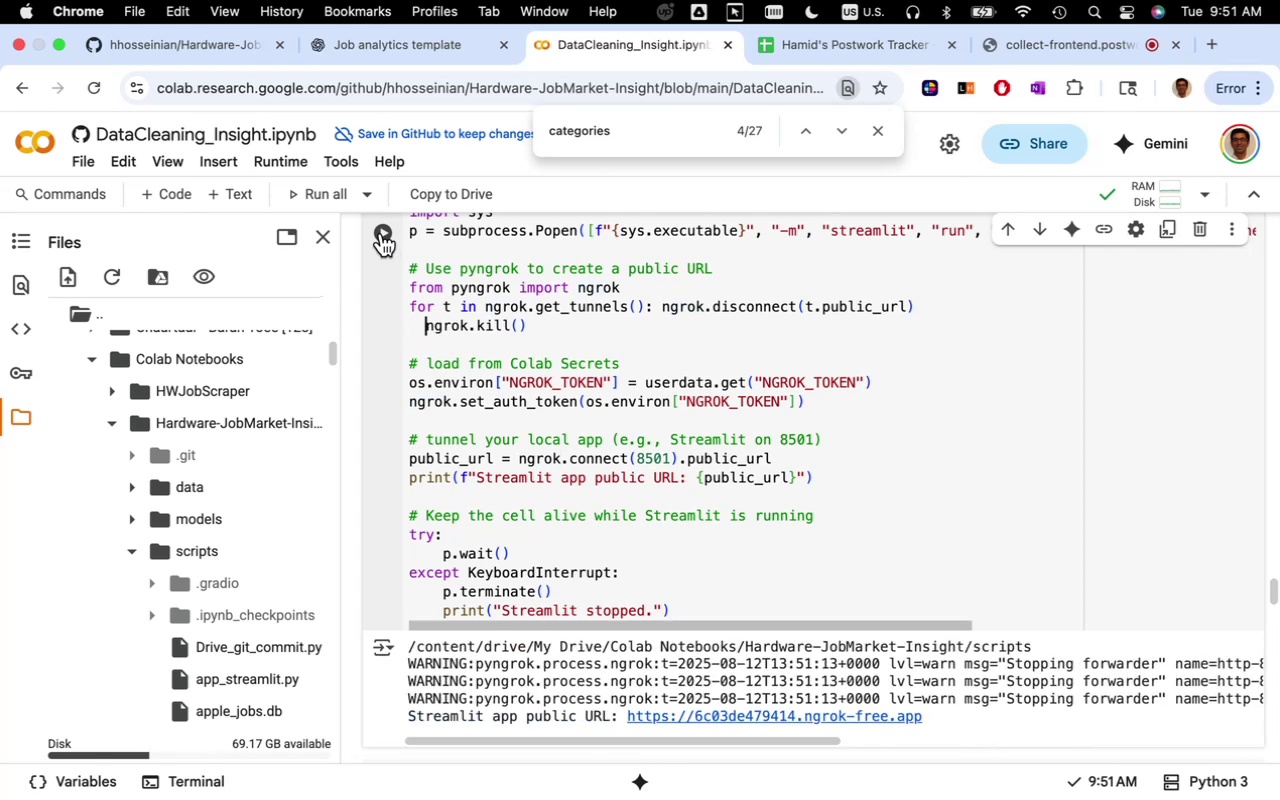 
left_click([381, 232])
 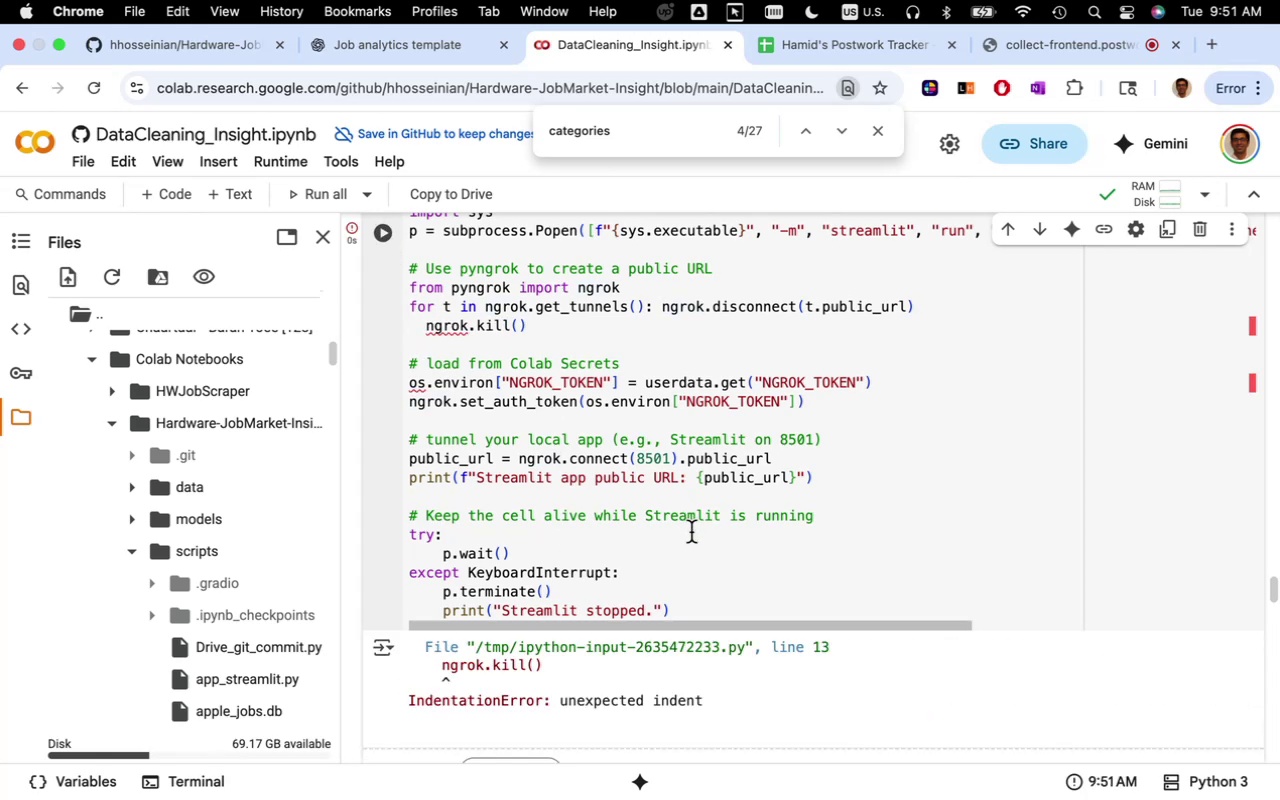 
scroll: coordinate [694, 537], scroll_direction: down, amount: 1.0
 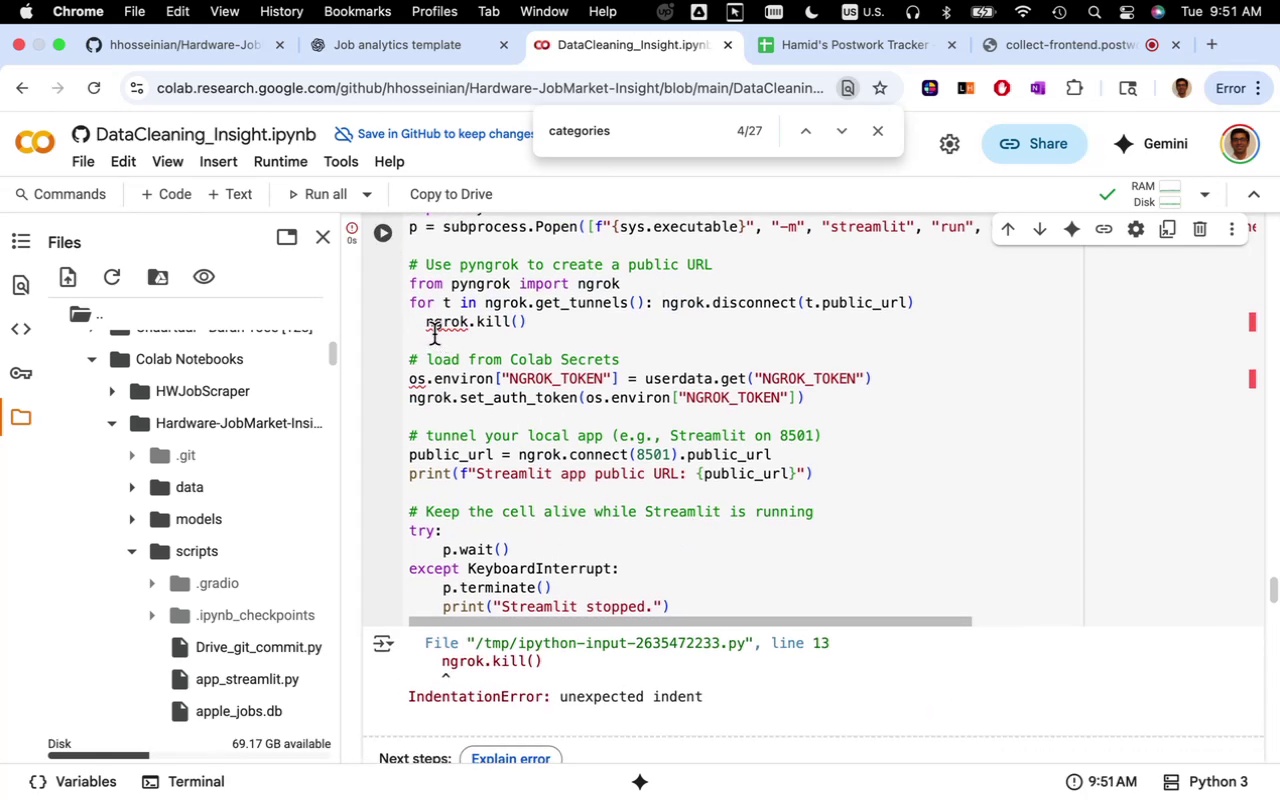 
left_click([428, 327])
 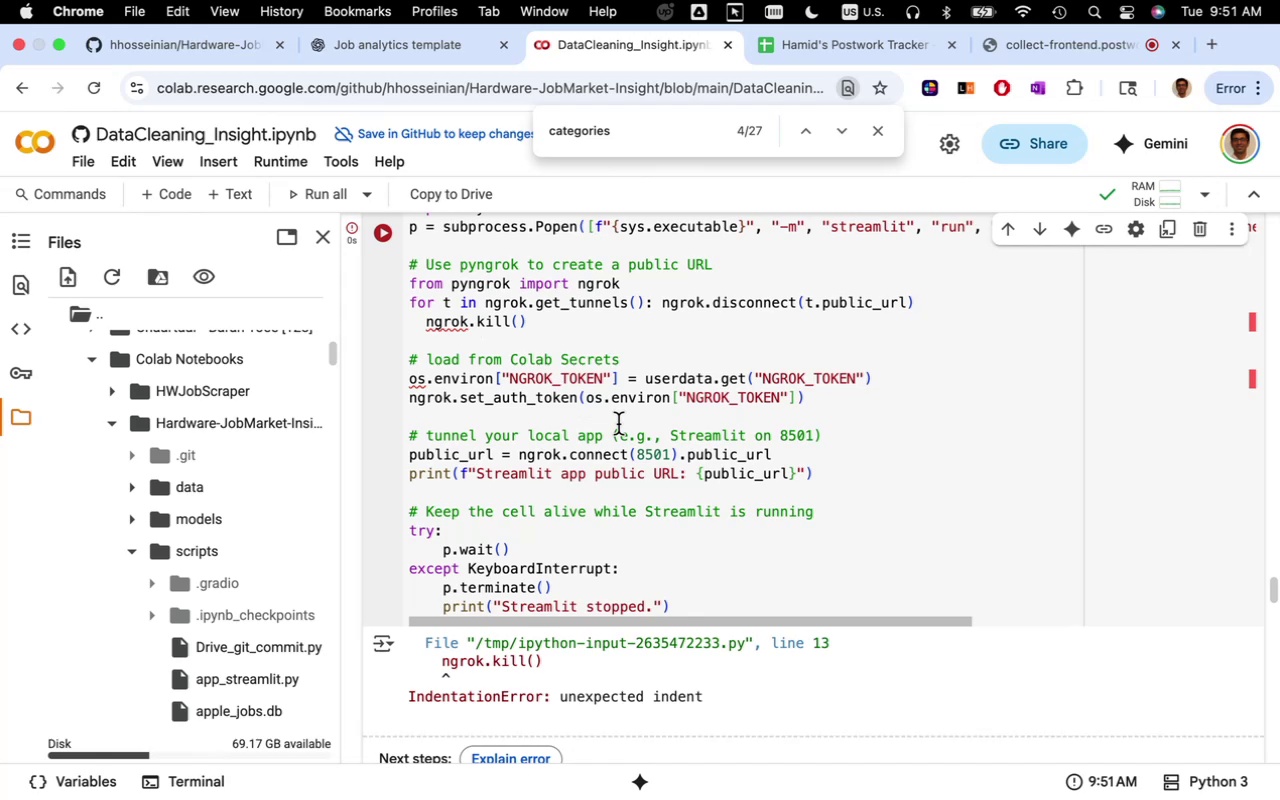 
key(Backspace)
 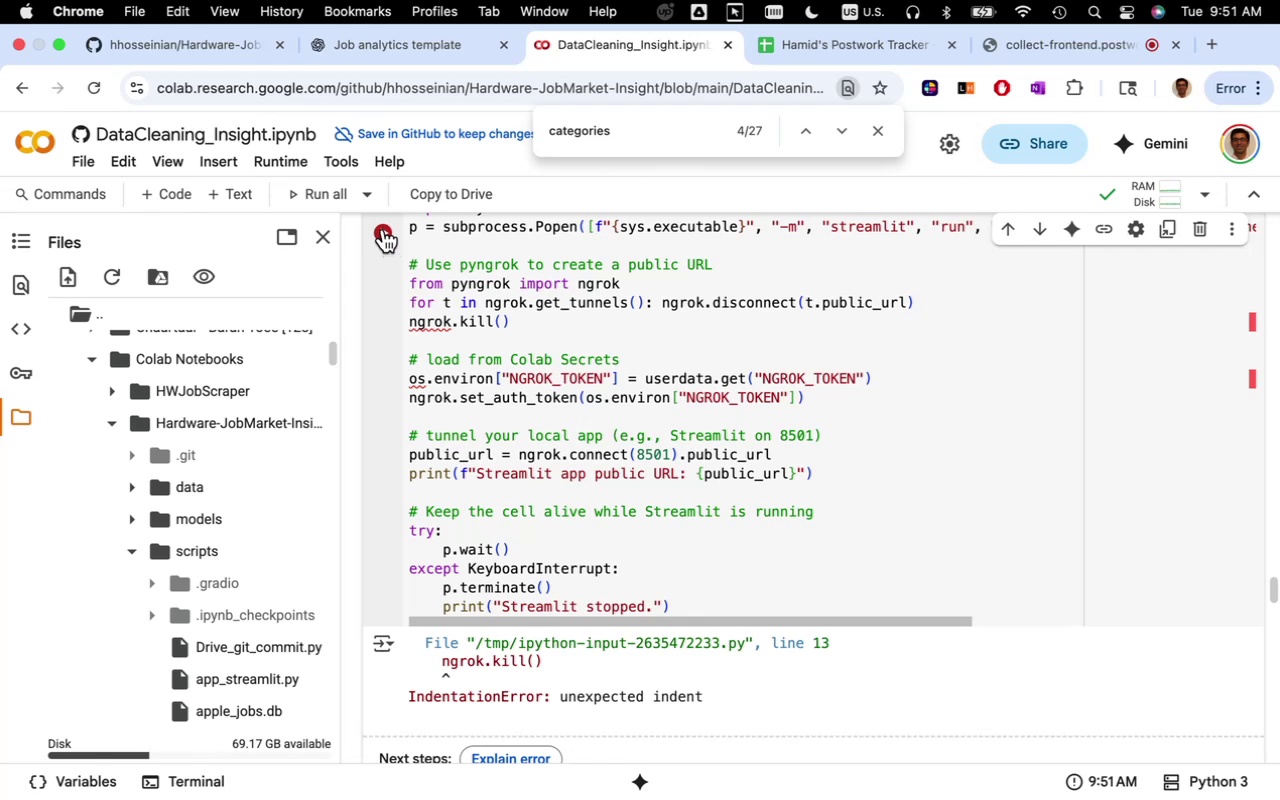 
left_click([383, 229])
 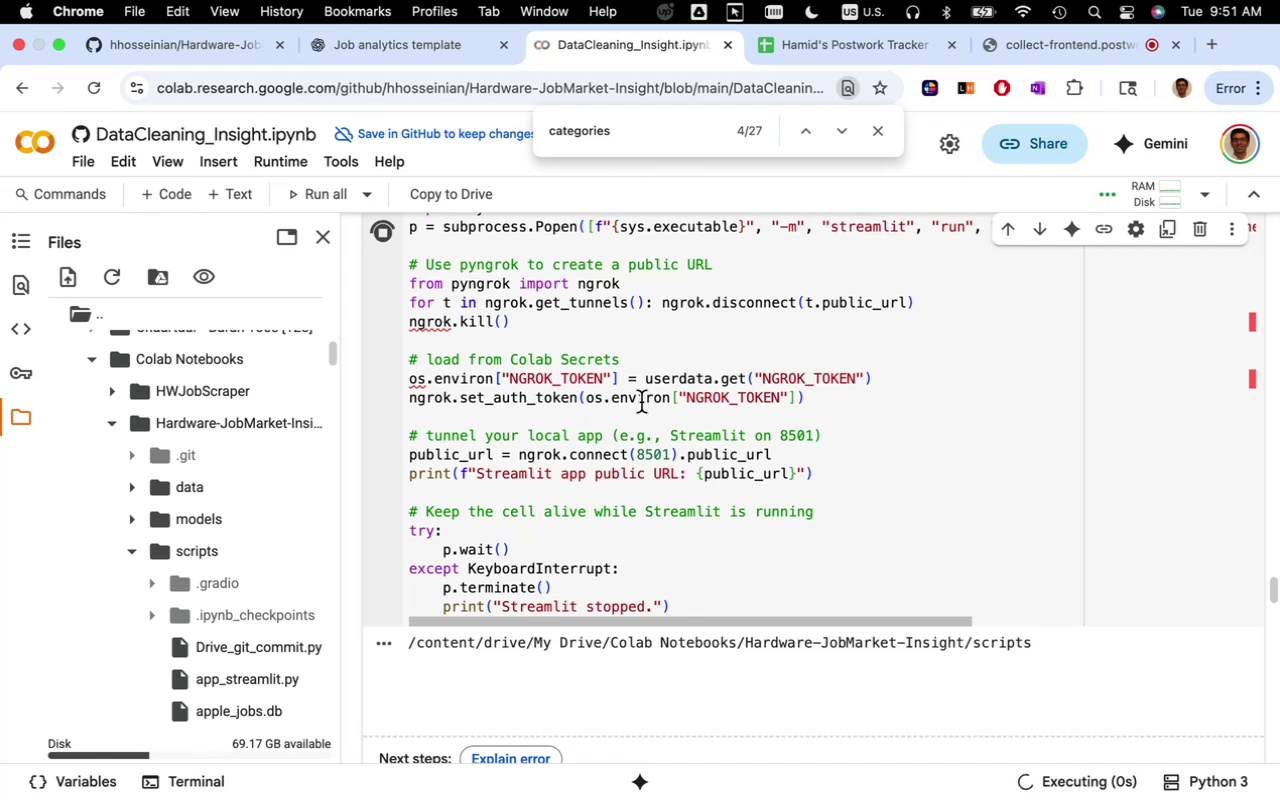 
mouse_move([646, 387])
 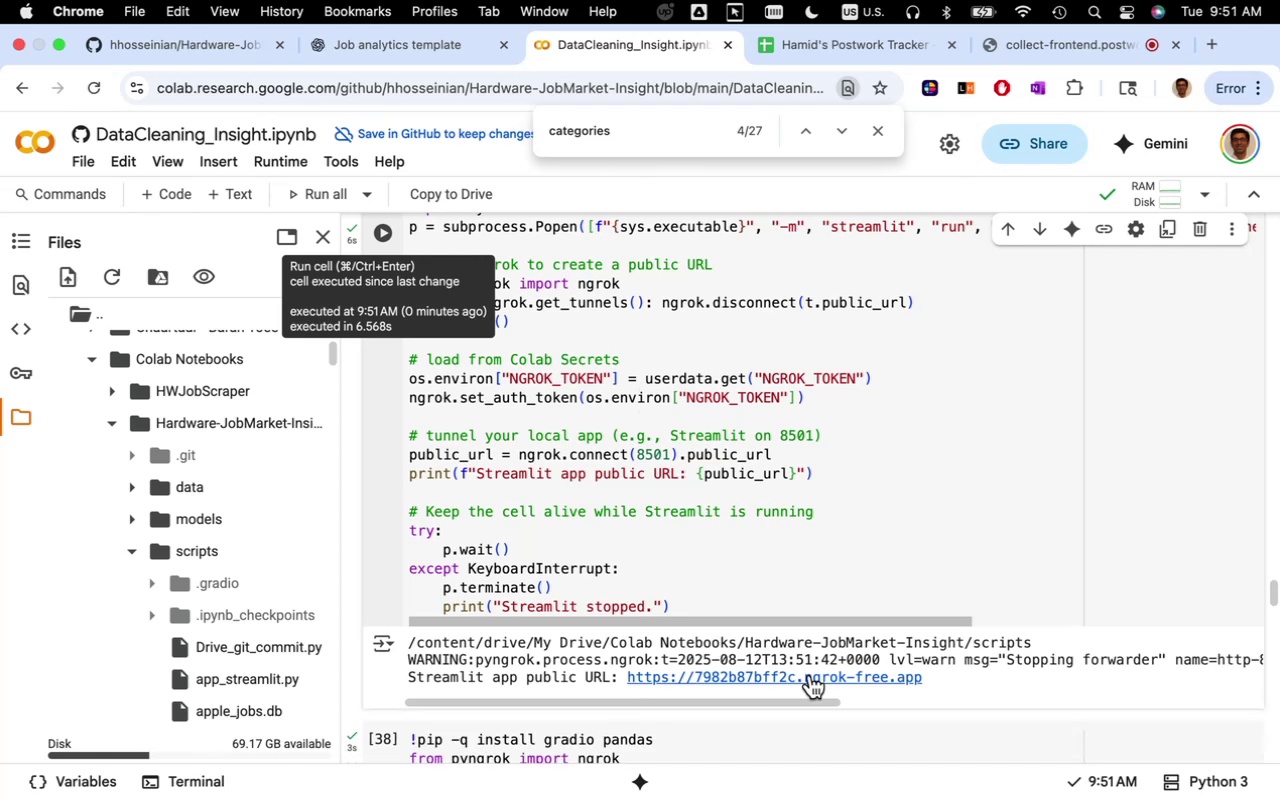 
wait(5.97)
 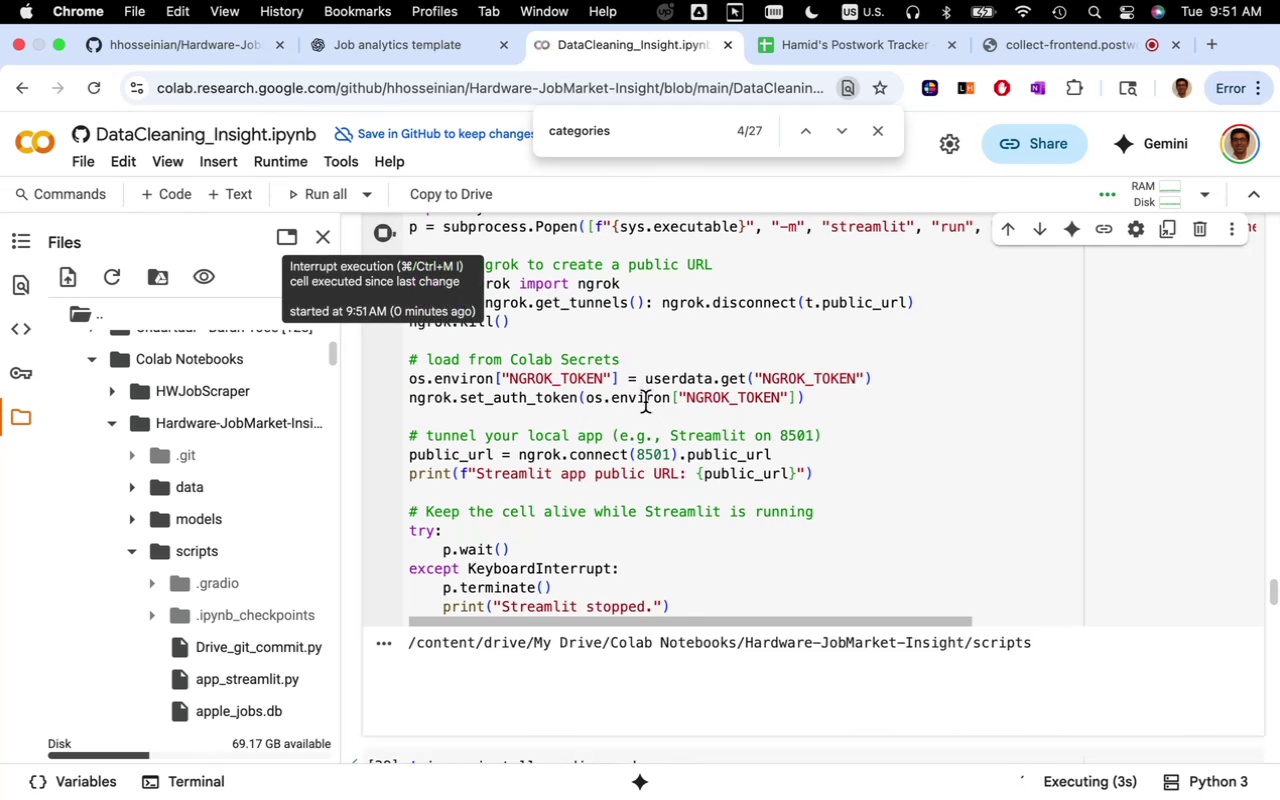 
left_click_drag(start_coordinate=[792, 701], to_coordinate=[689, 708])
 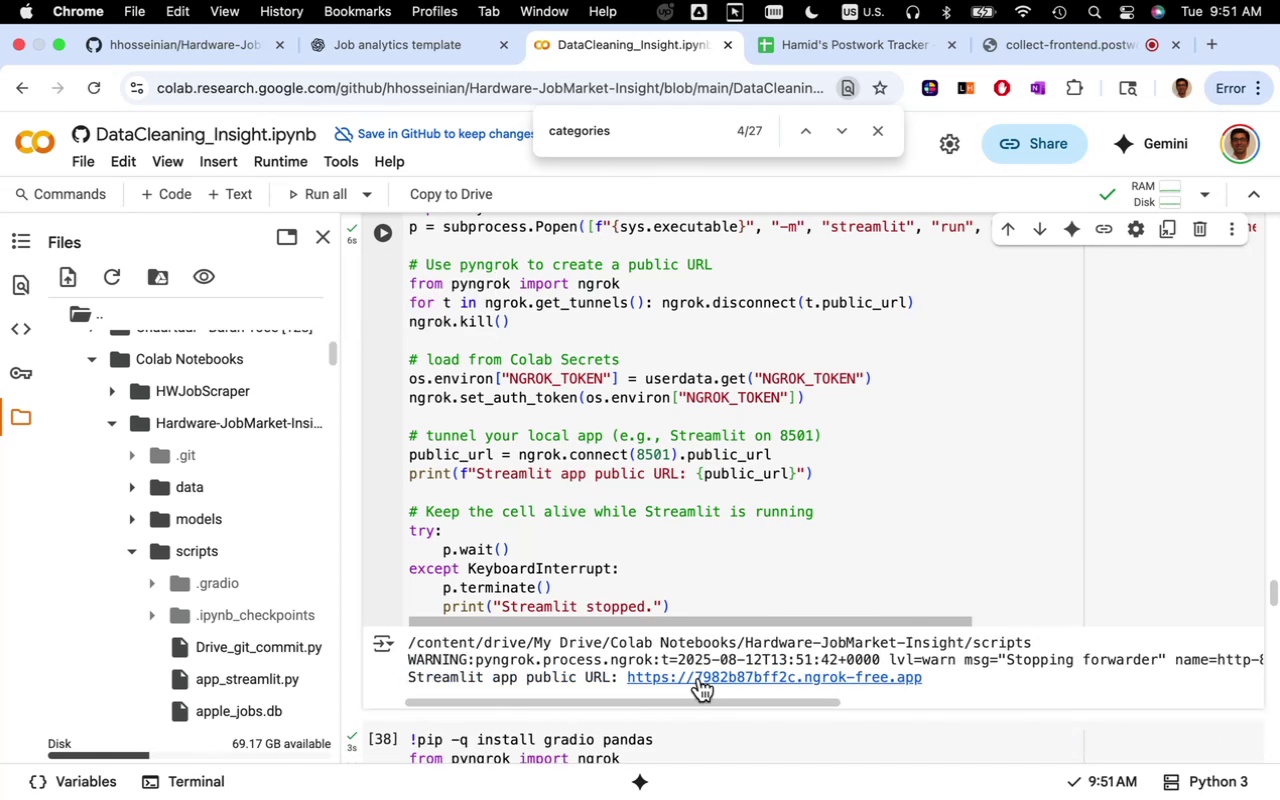 
left_click([699, 678])
 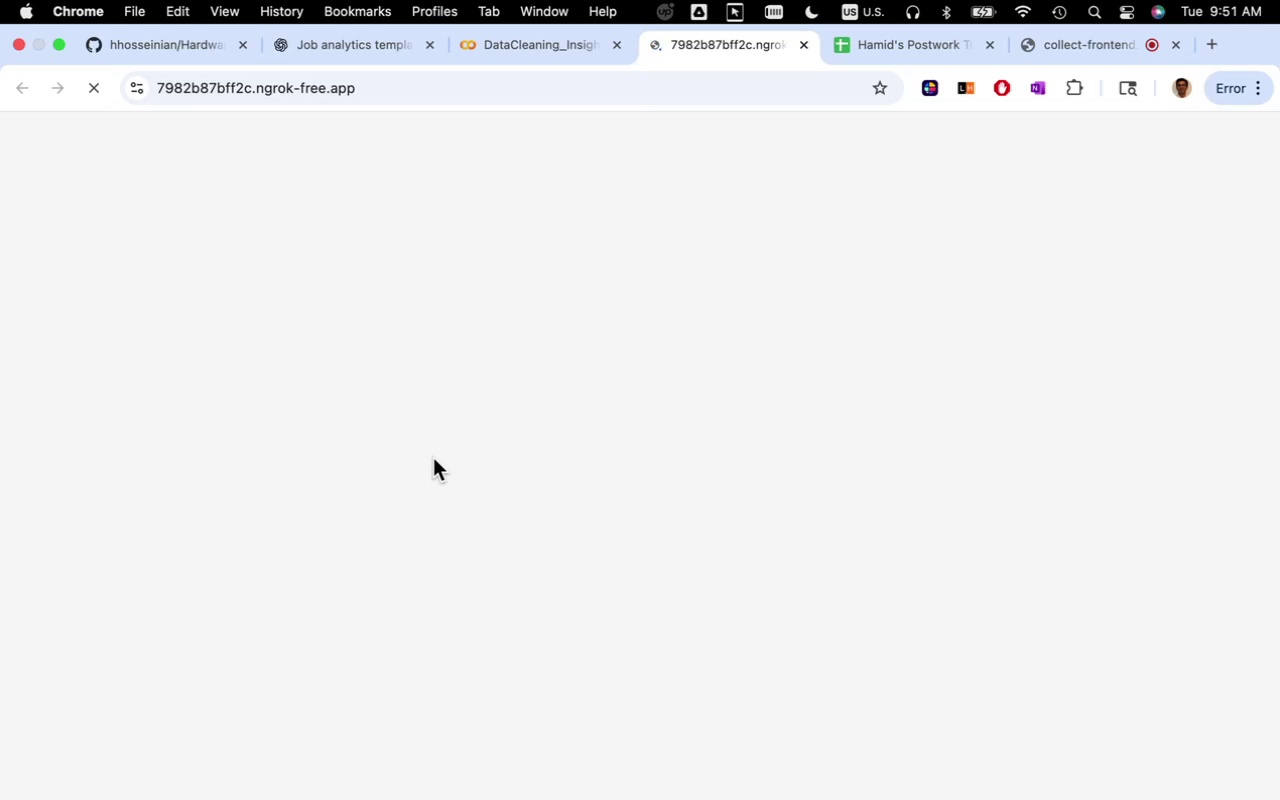 
wait(7.46)
 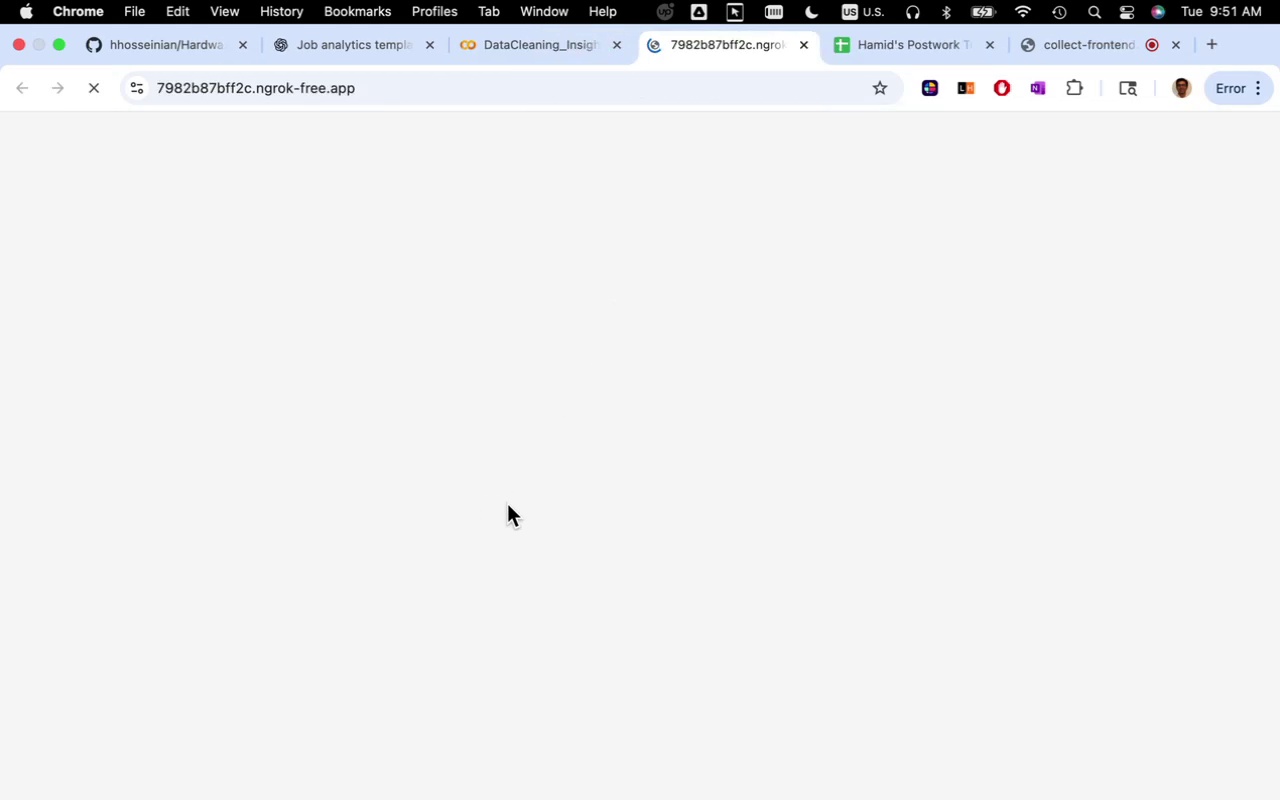 
left_click([208, 458])
 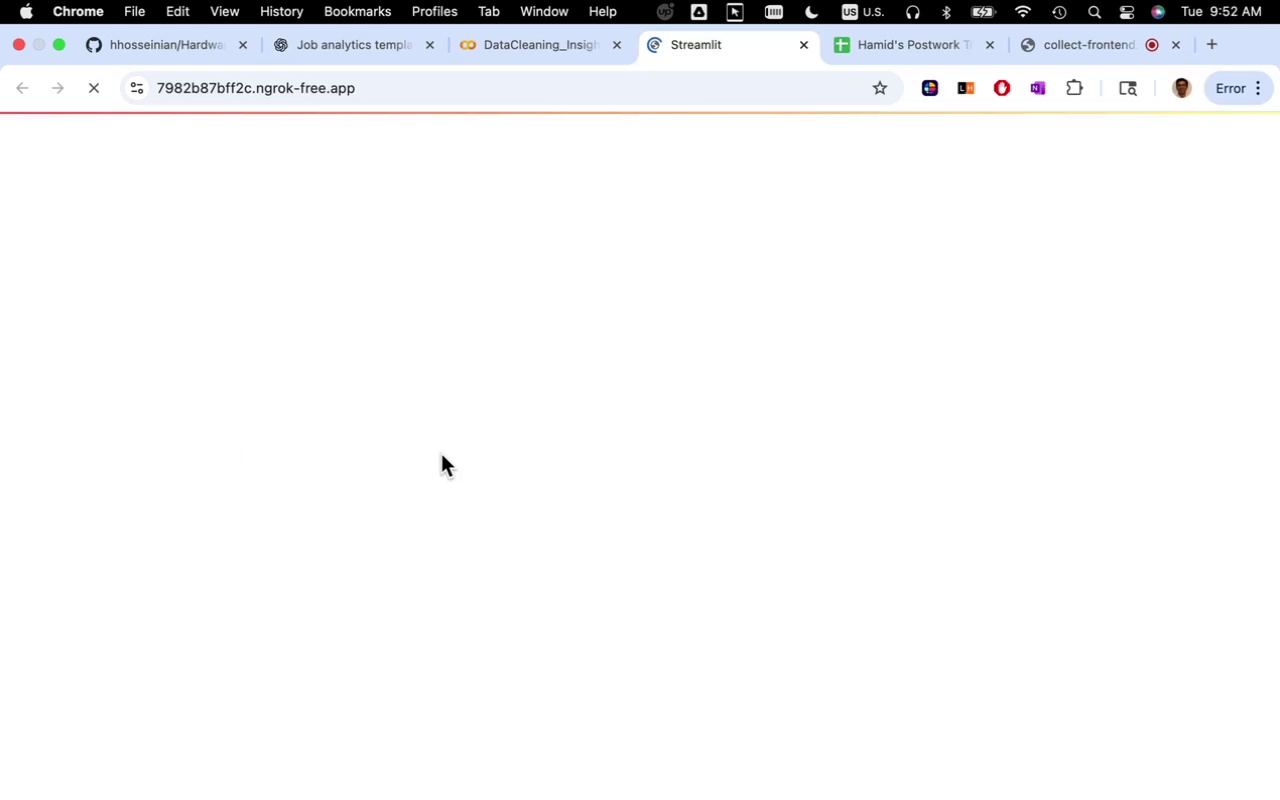 
wait(8.17)
 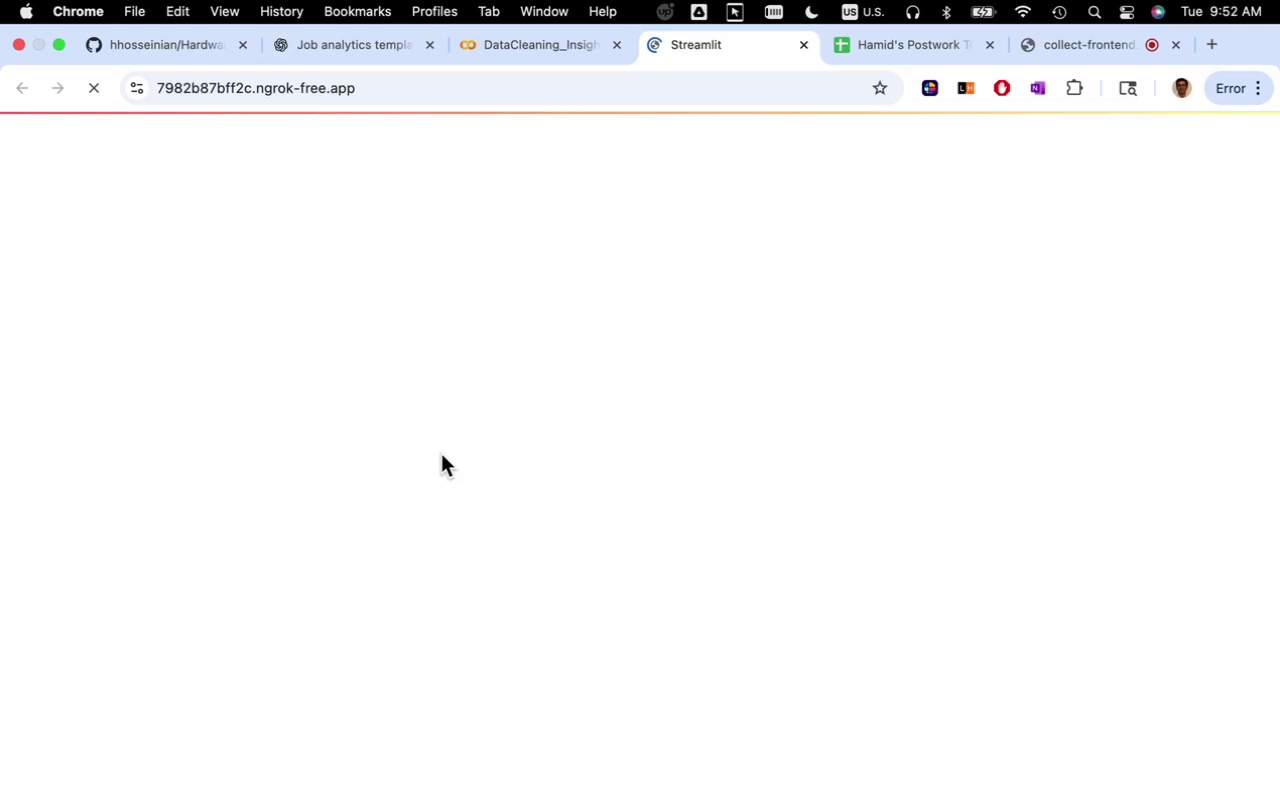 
scroll: coordinate [559, 486], scroll_direction: down, amount: 7.0
 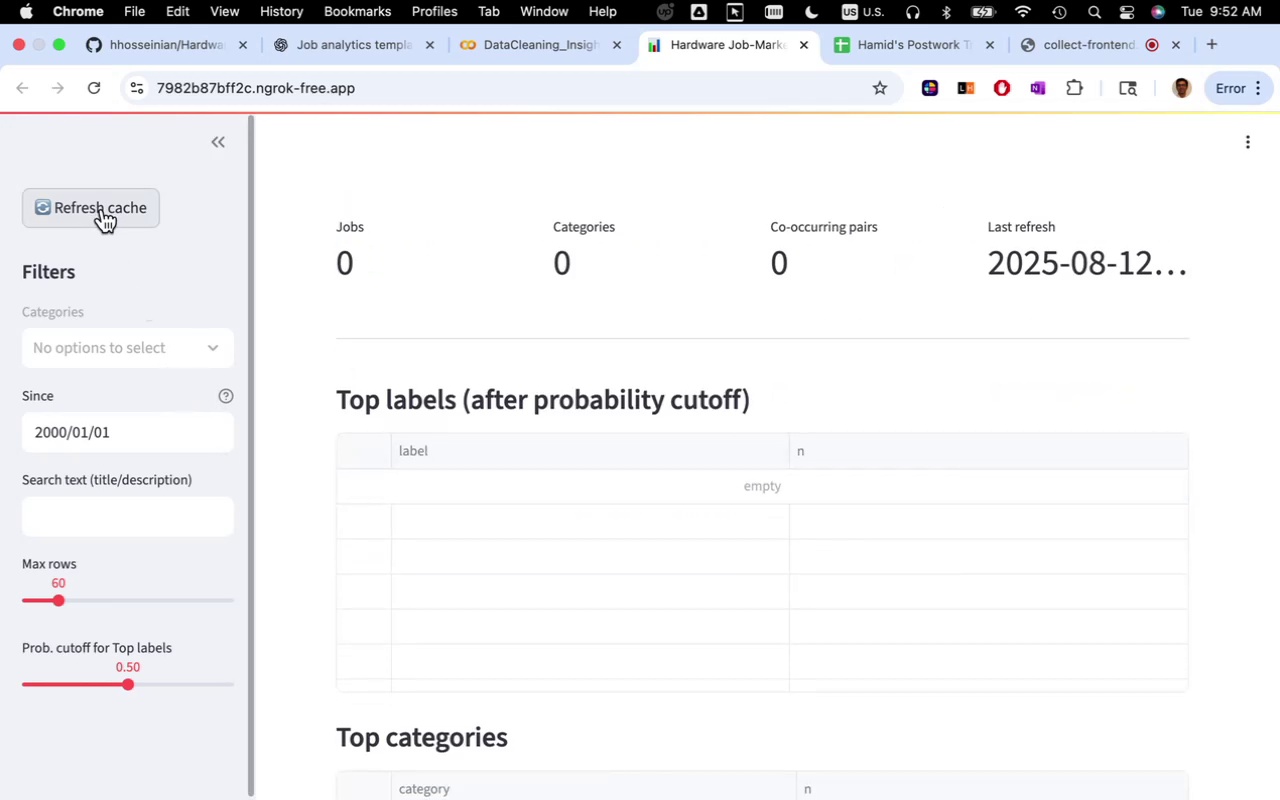 
wait(5.28)
 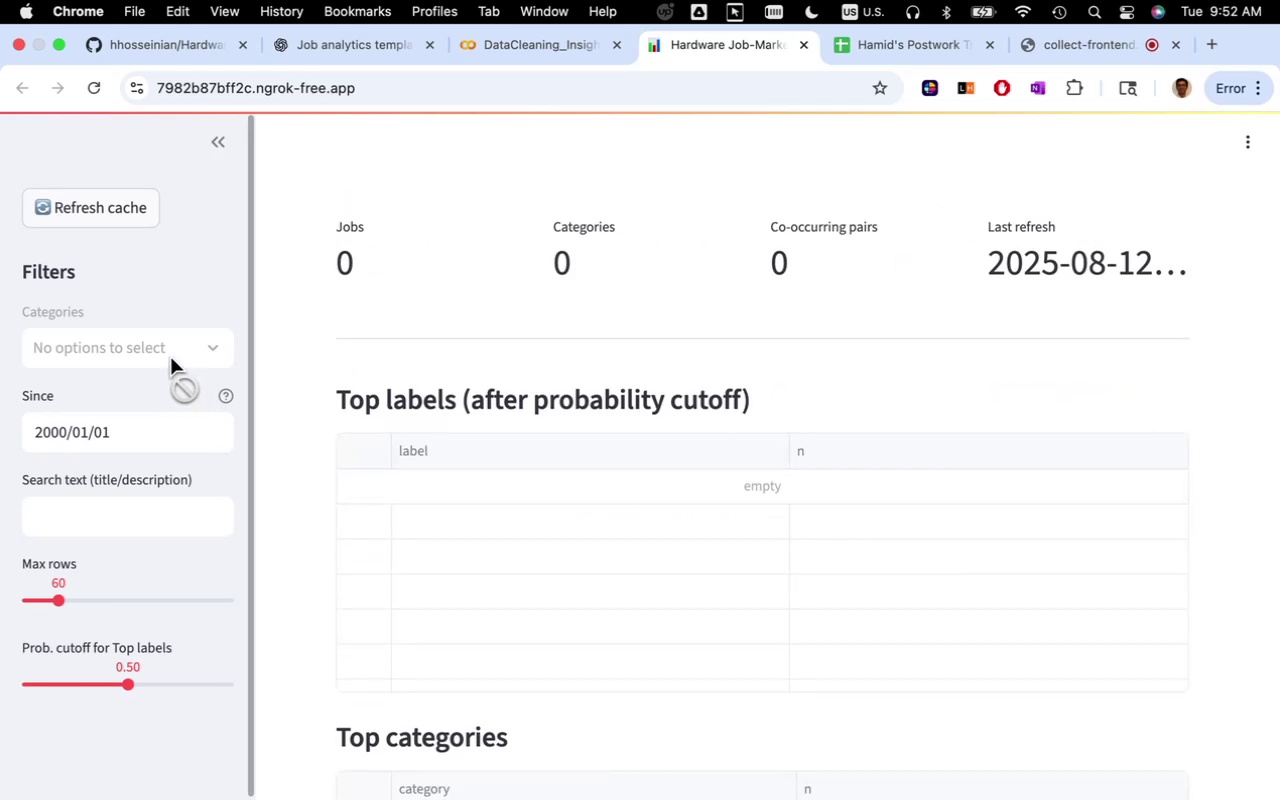 
scroll: coordinate [714, 567], scroll_direction: down, amount: 40.0
 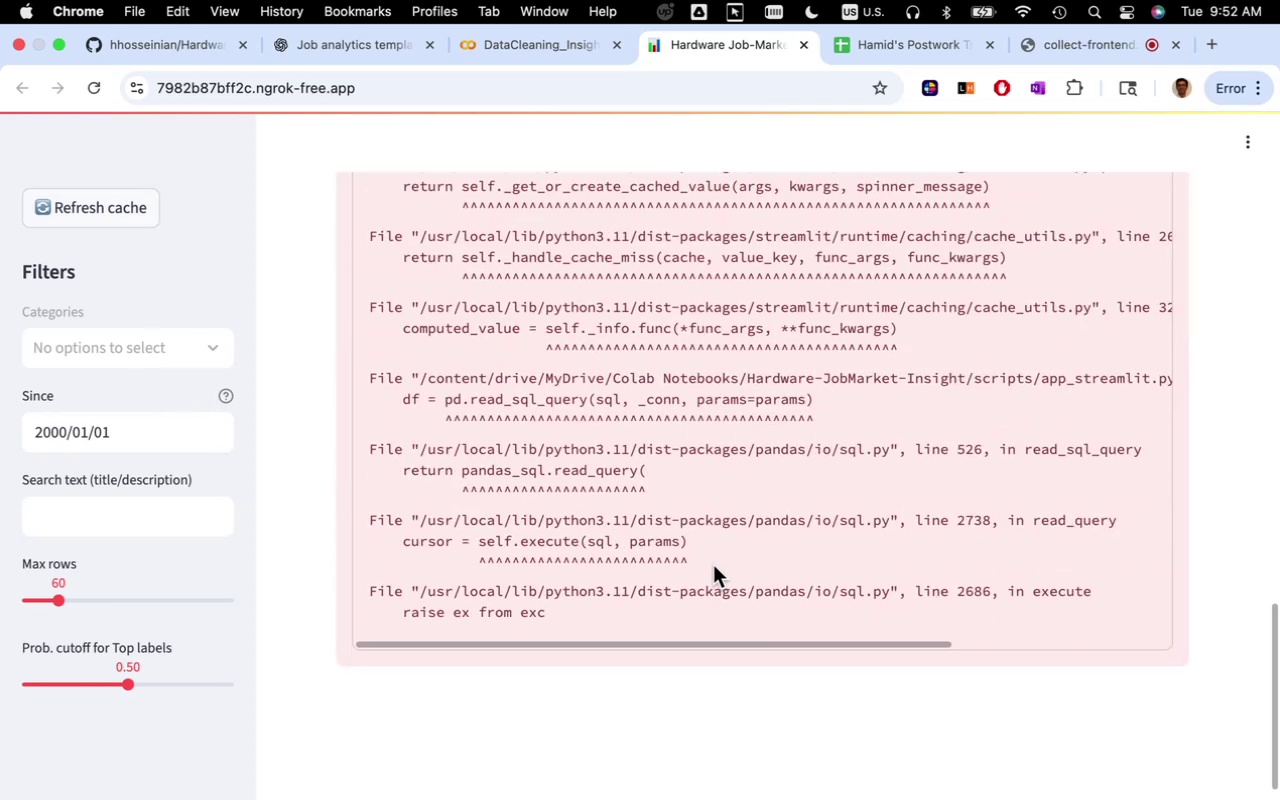 
scroll: coordinate [705, 560], scroll_direction: up, amount: 20.0
 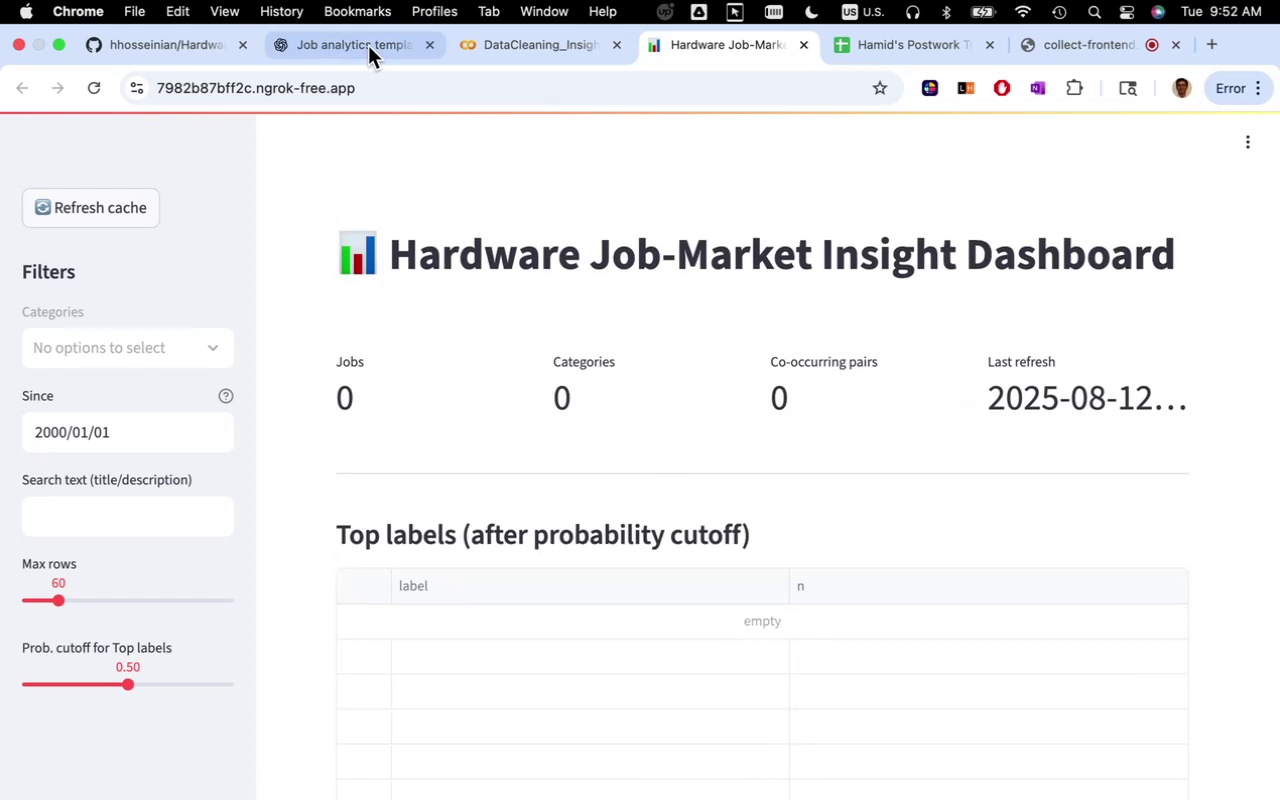 
left_click([368, 43])
 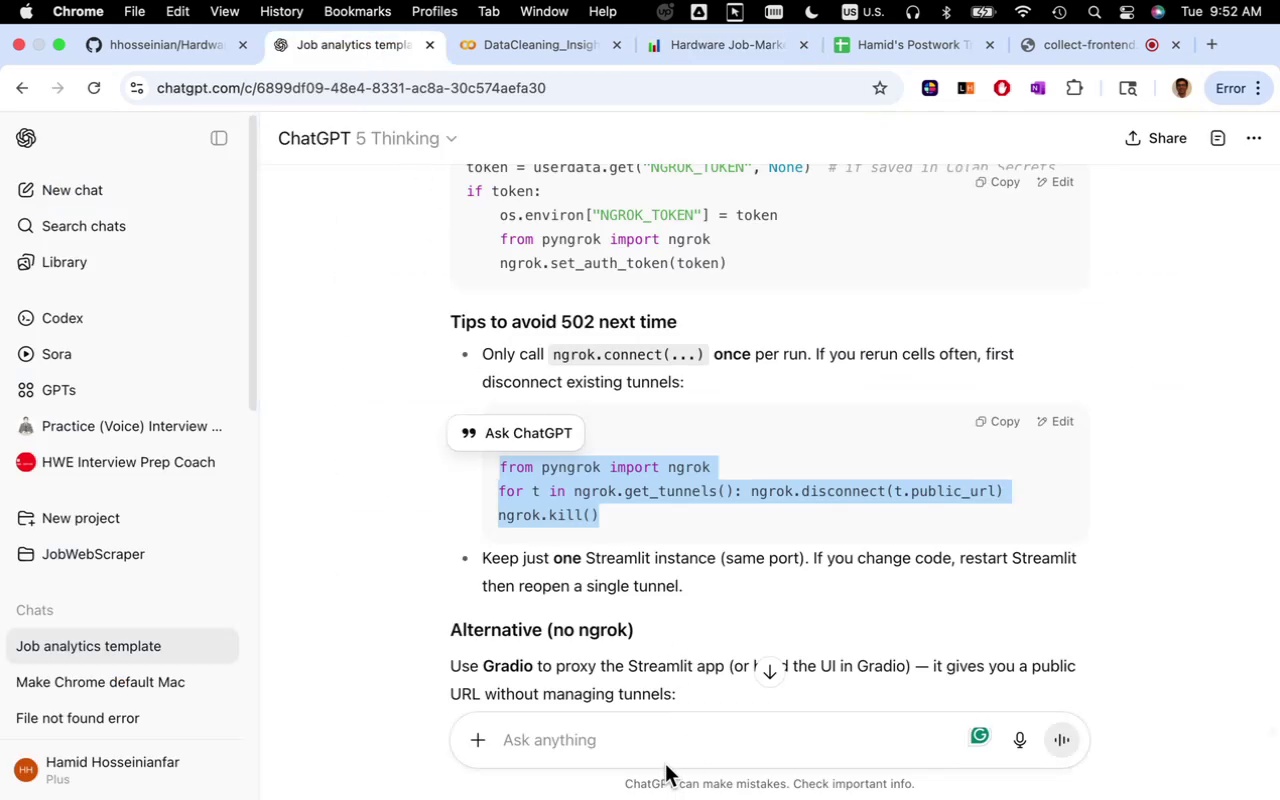 
left_click([650, 728])
 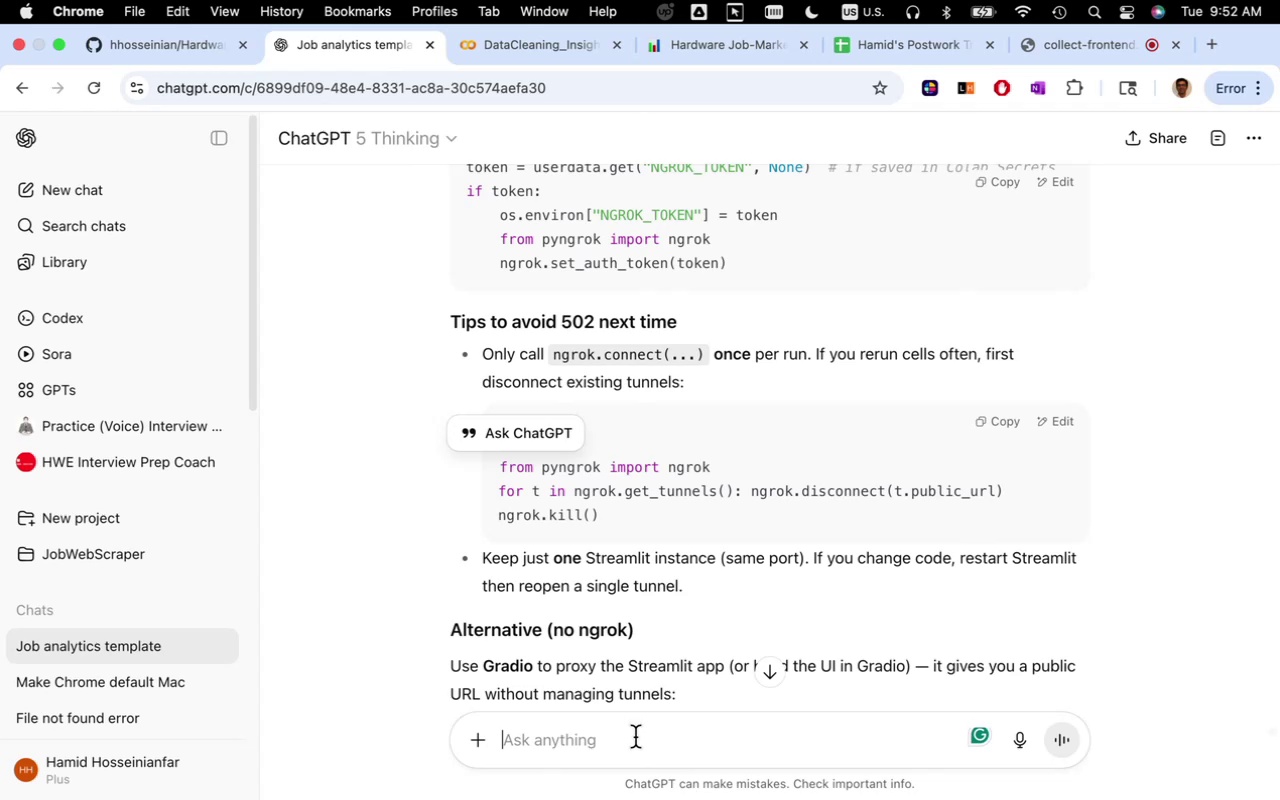 
type(can u)
key(Backspace)
type(i make a simple html frontend without using api)
 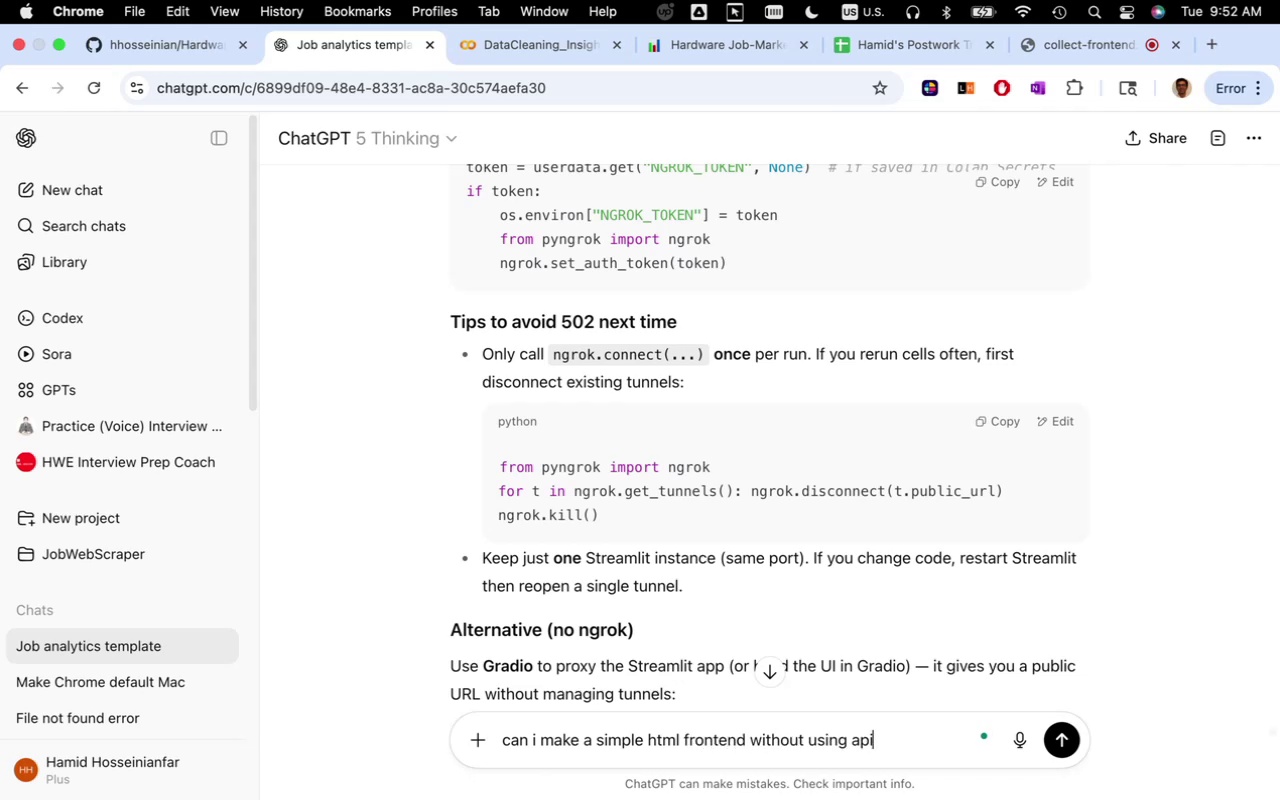 
key(Enter)
 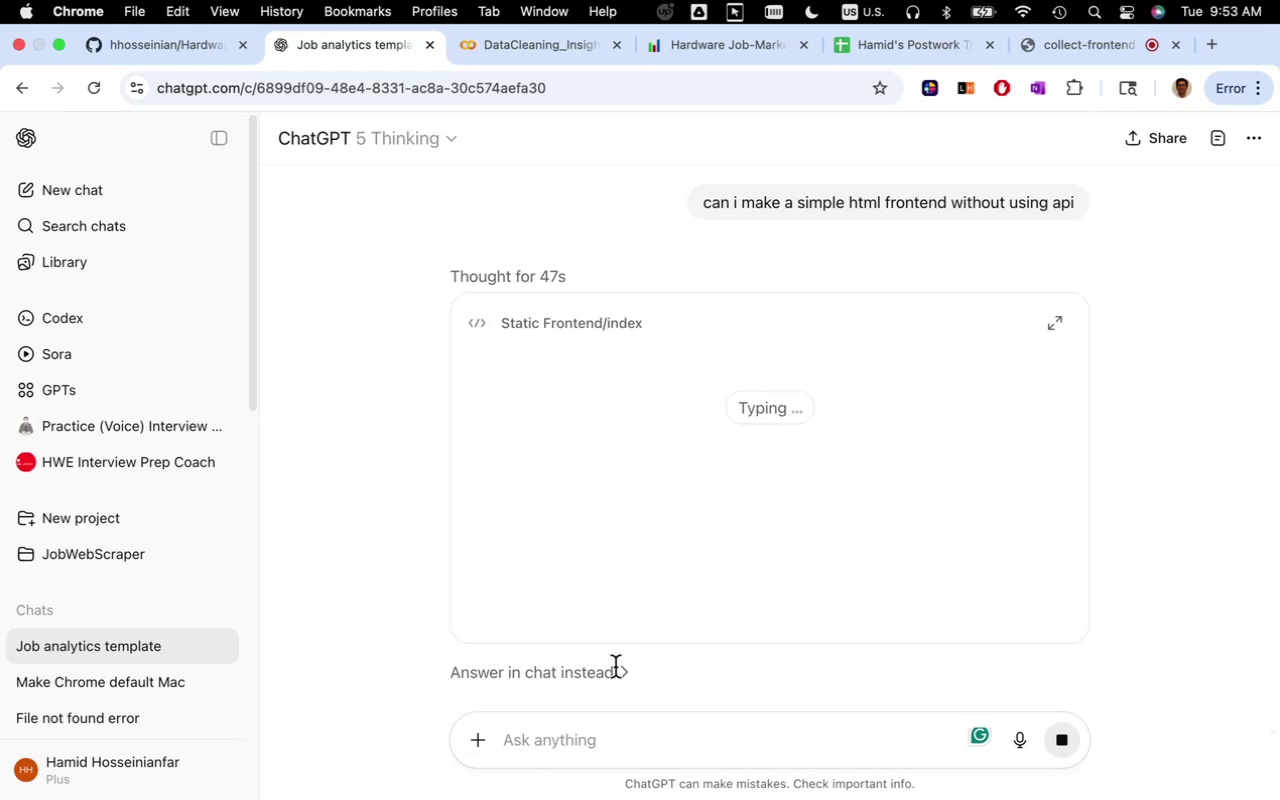 
wait(61.59)
 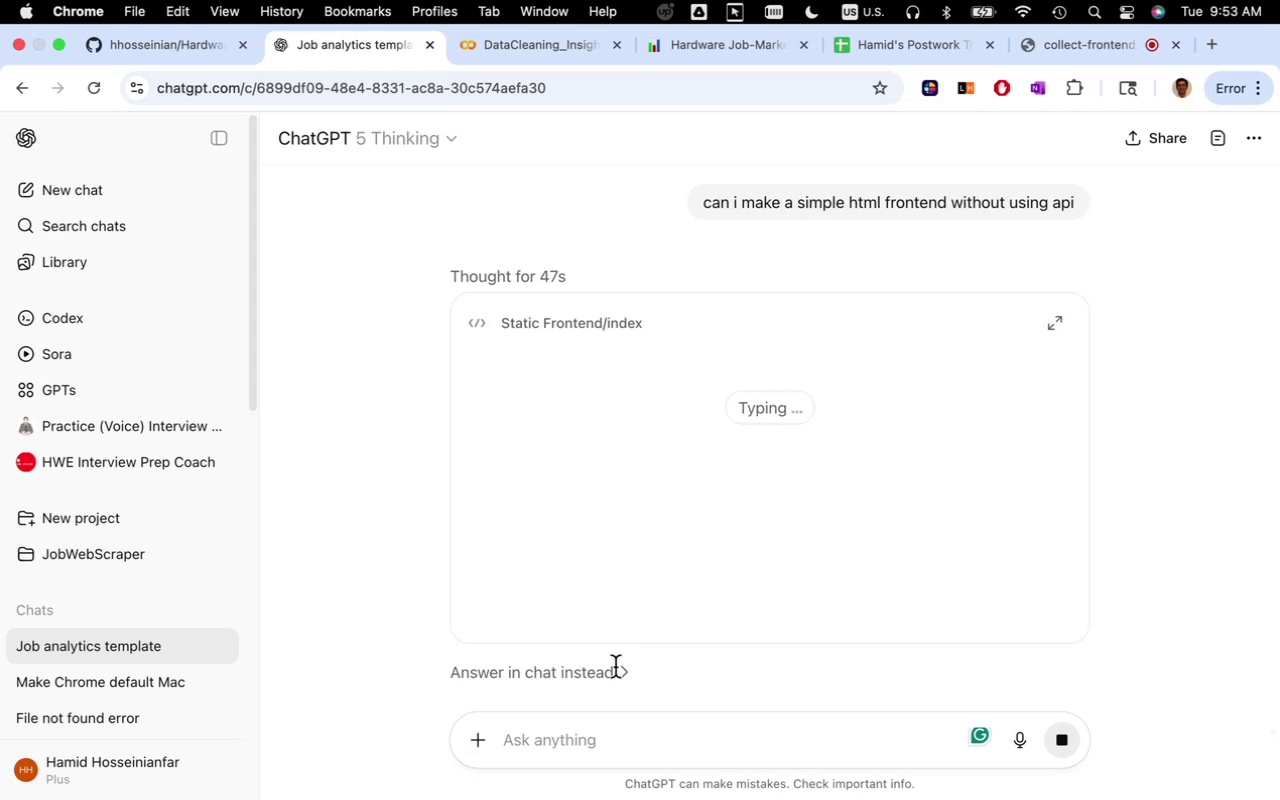 
scroll: coordinate [529, 550], scroll_direction: down, amount: 3.0
 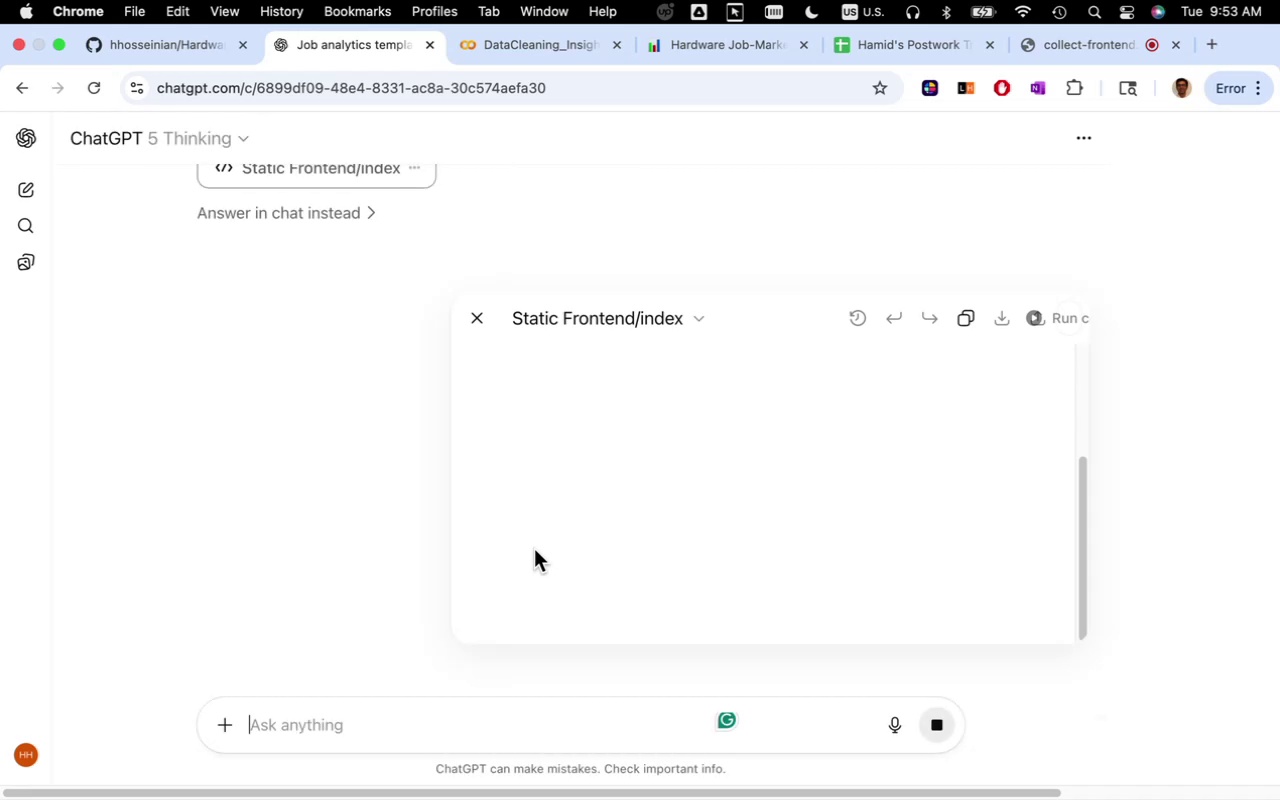 
wait(13.88)
 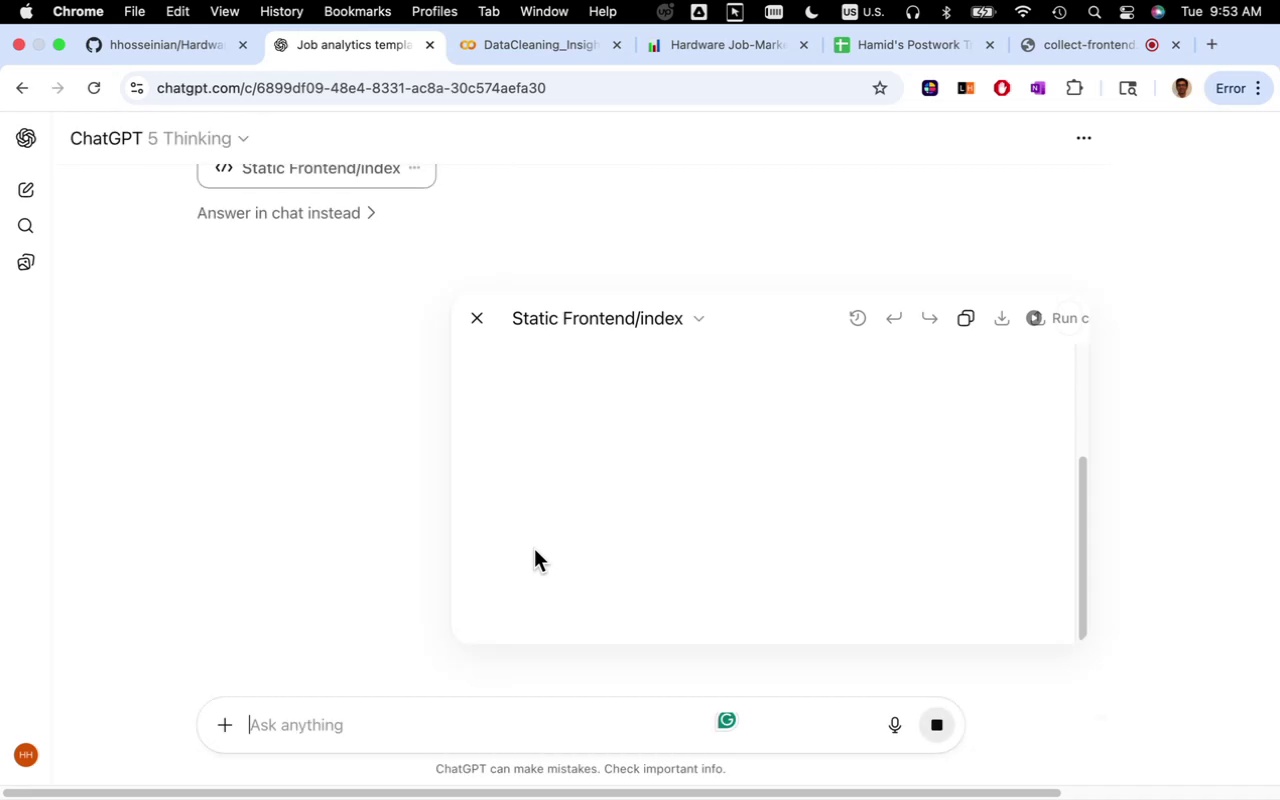 
scroll: coordinate [529, 550], scroll_direction: up, amount: 3.0
 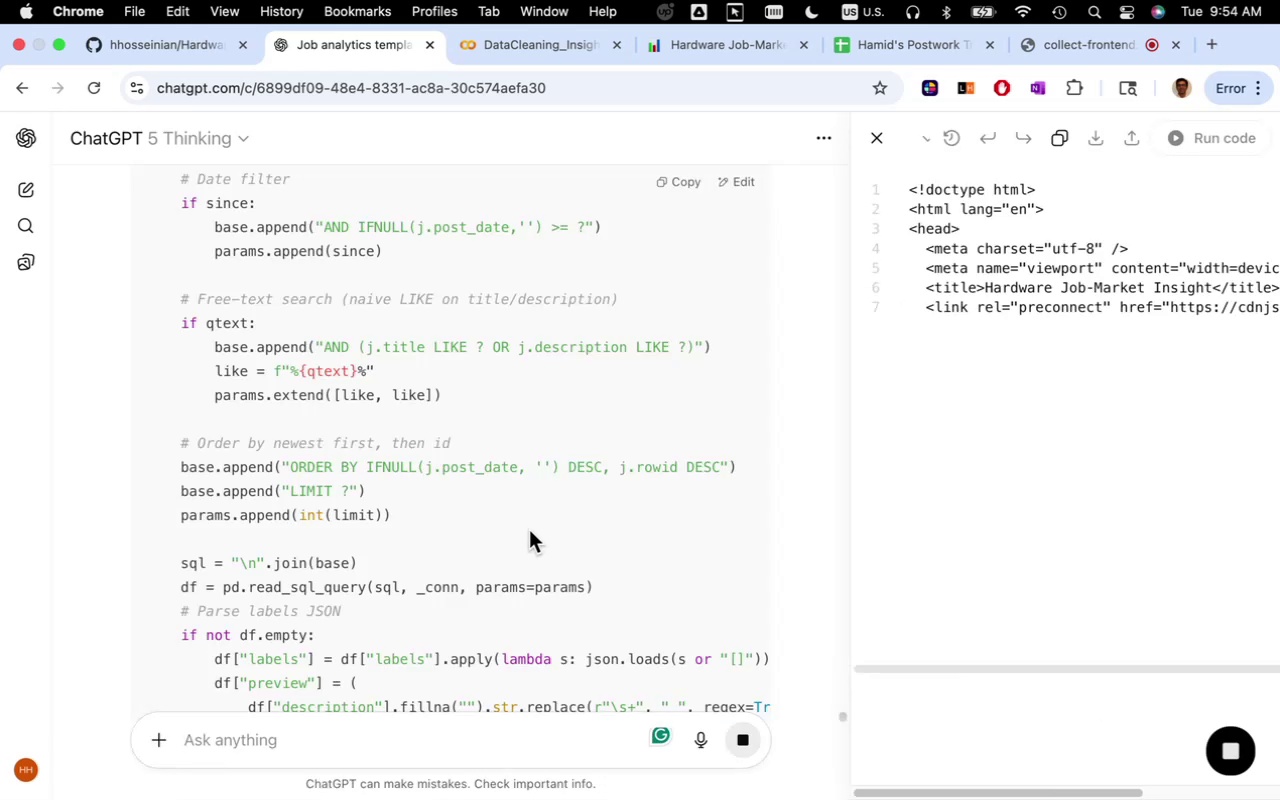 
wait(6.79)
 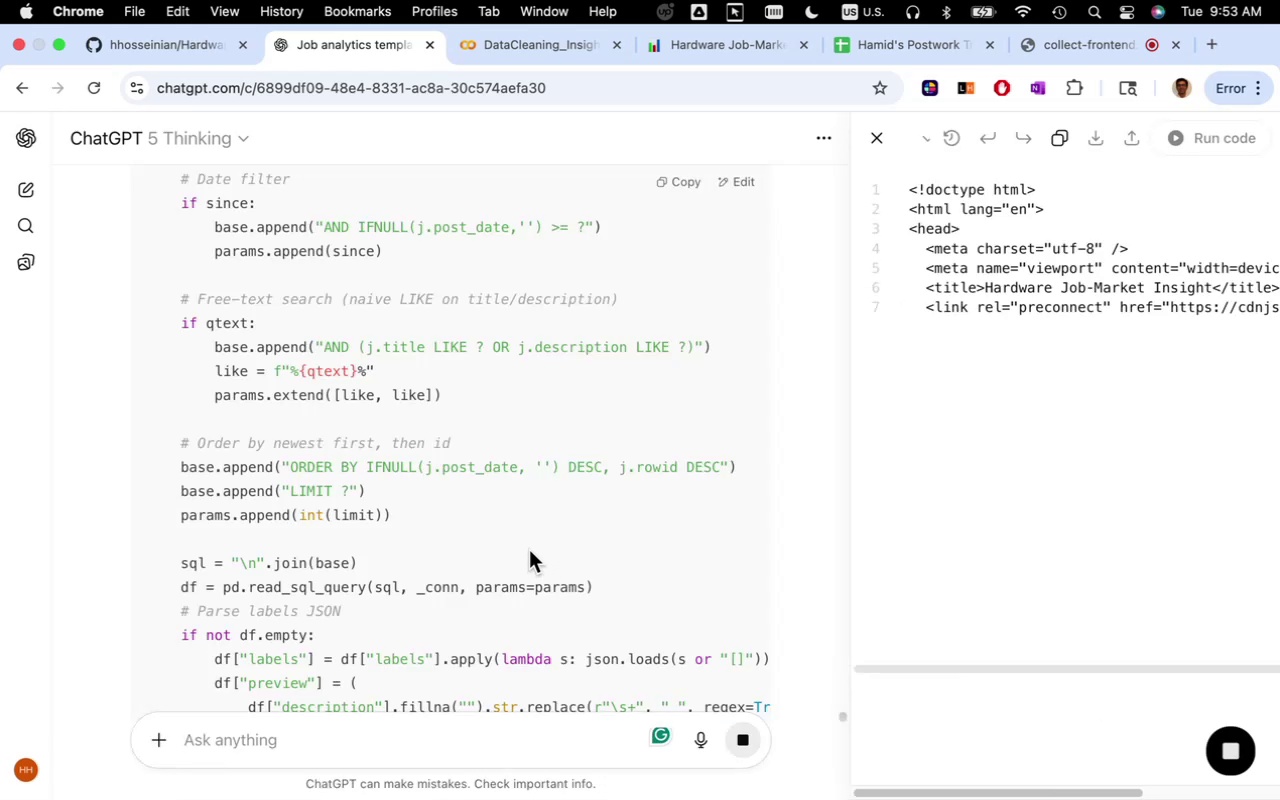 
scroll: coordinate [792, 568], scroll_direction: up, amount: 7.0
 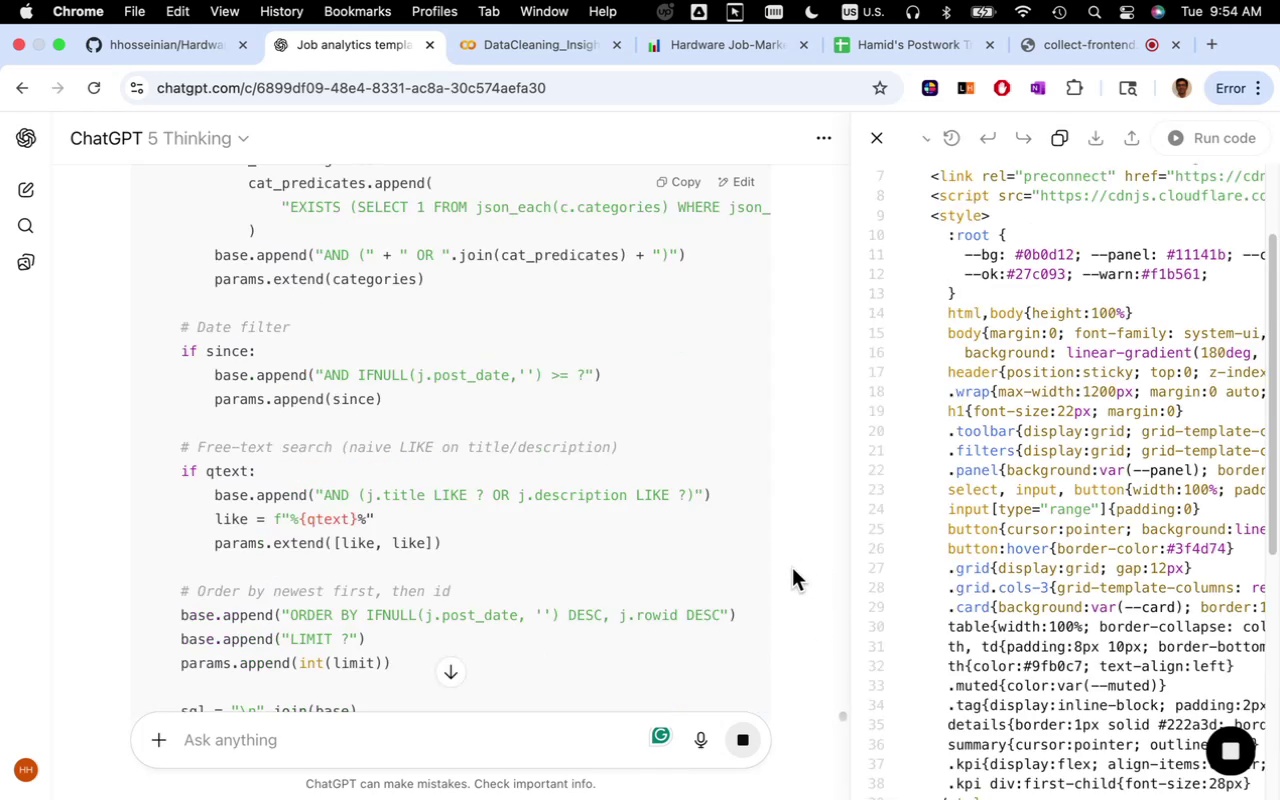 
scroll: coordinate [794, 571], scroll_direction: down, amount: 3.0
 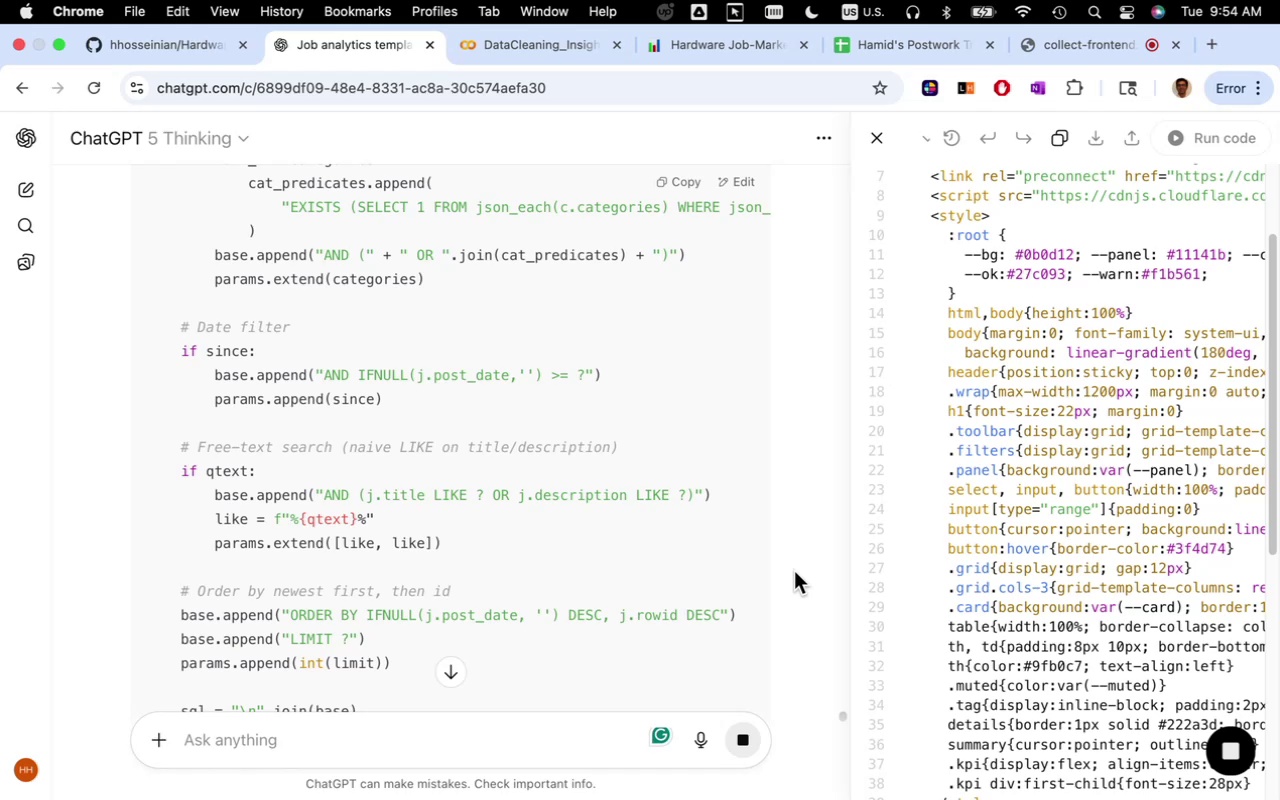 
wait(8.37)
 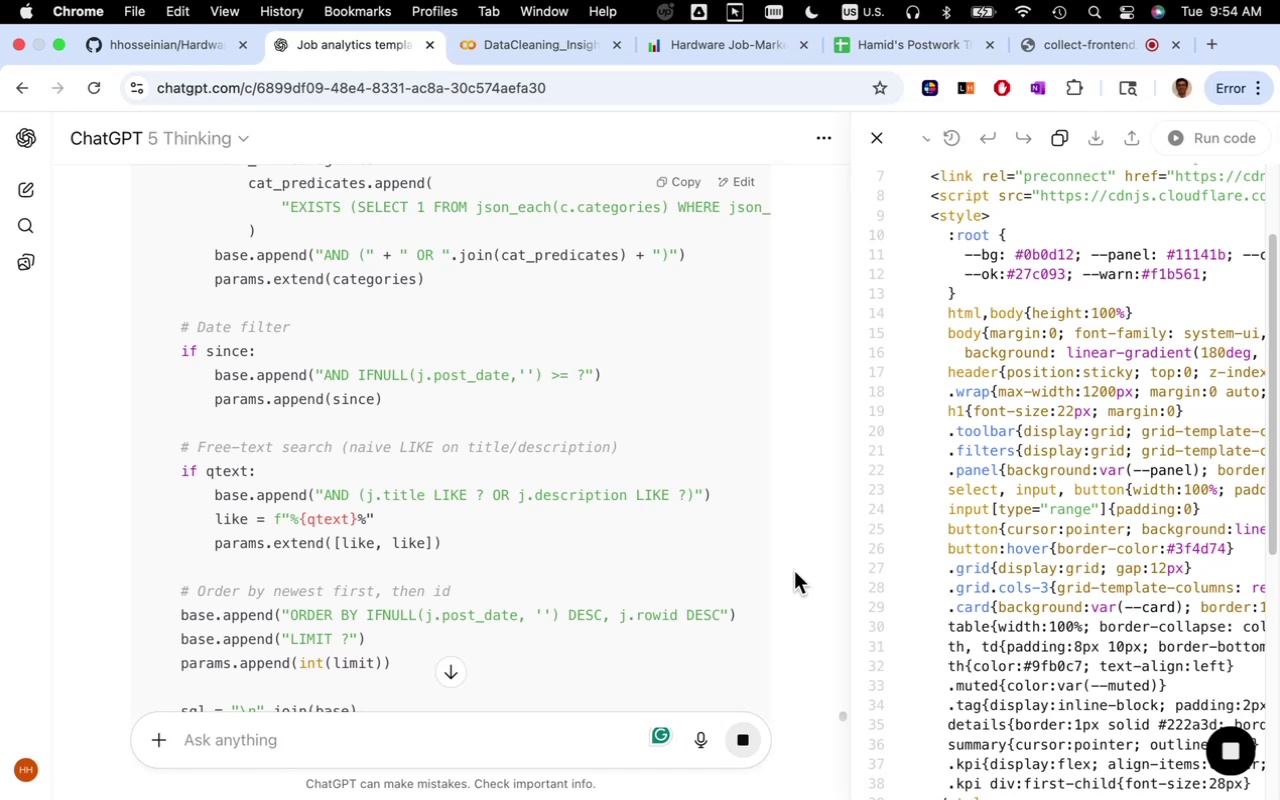 
scroll: coordinate [788, 569], scroll_direction: down, amount: 3.0
 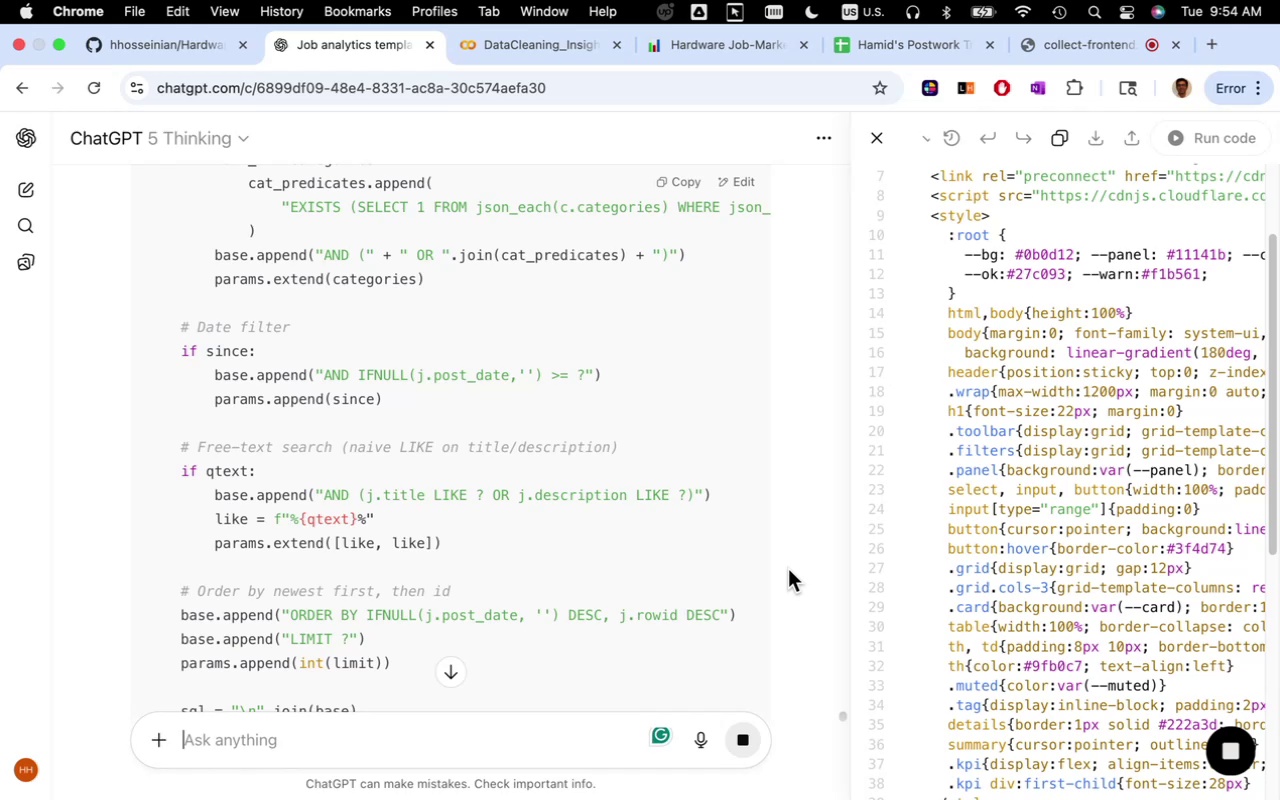 
wait(5.08)
 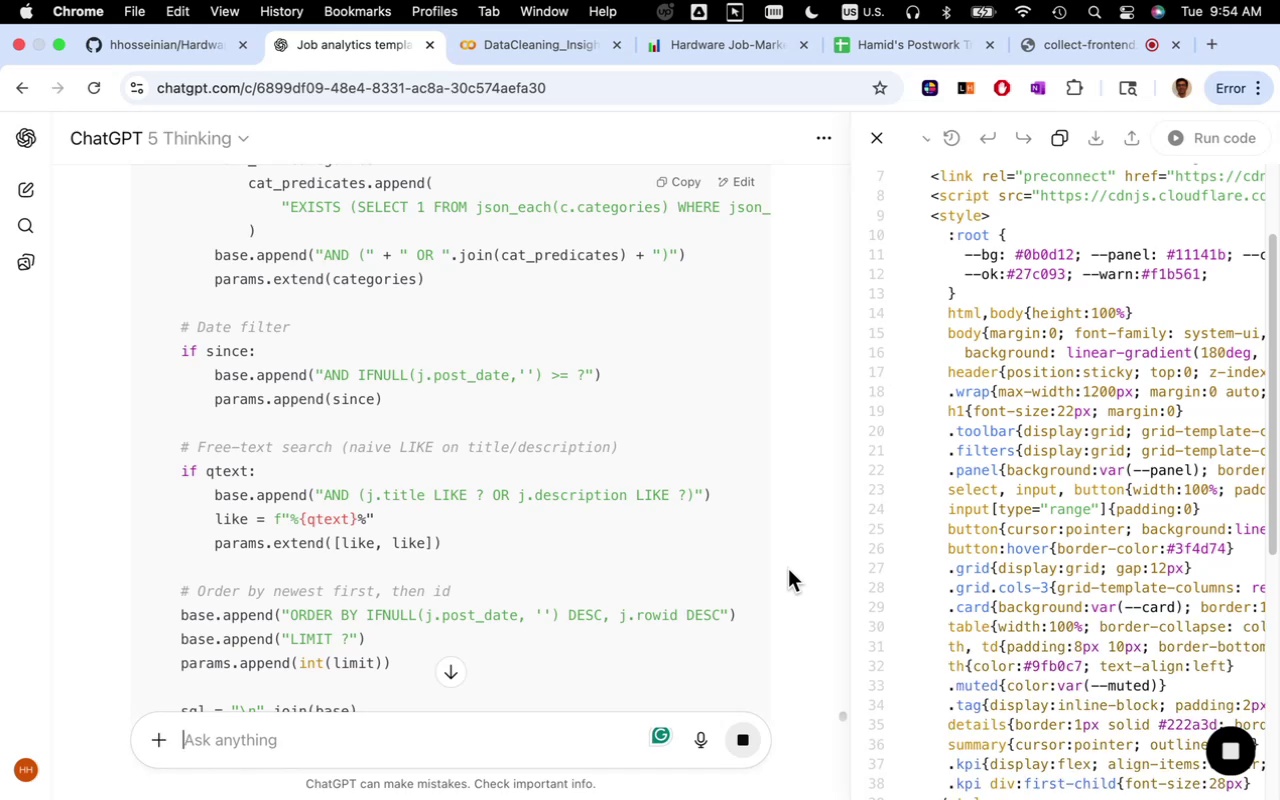 
scroll: coordinate [791, 574], scroll_direction: down, amount: 7.0
 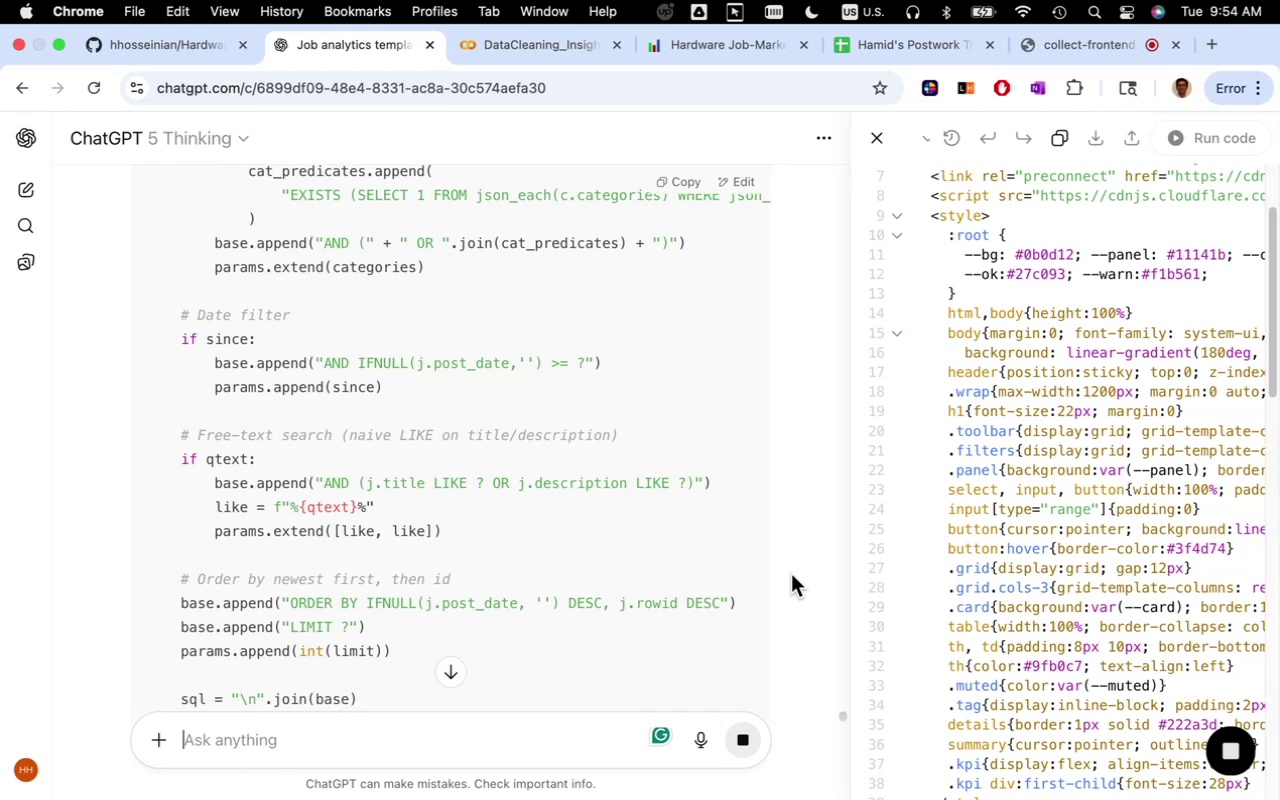 
wait(8.71)
 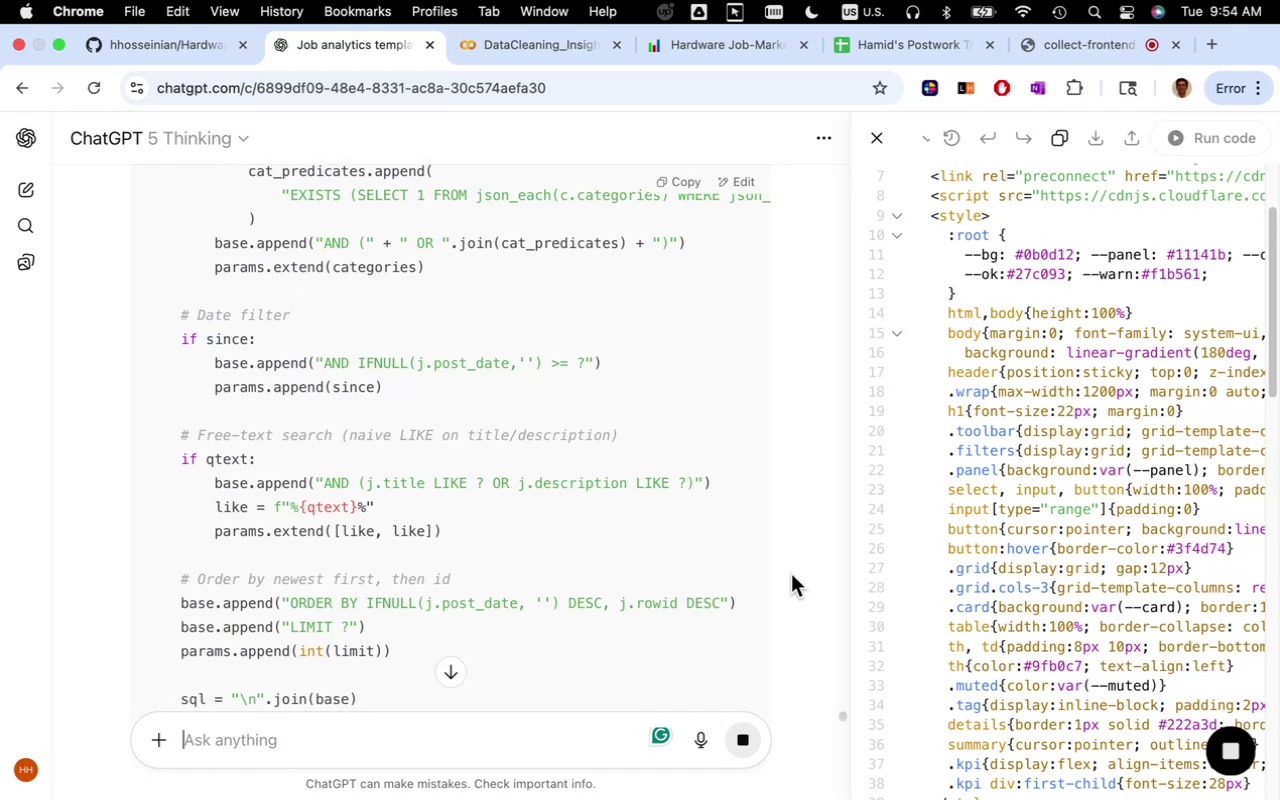 
scroll: coordinate [791, 574], scroll_direction: down, amount: 3.0
 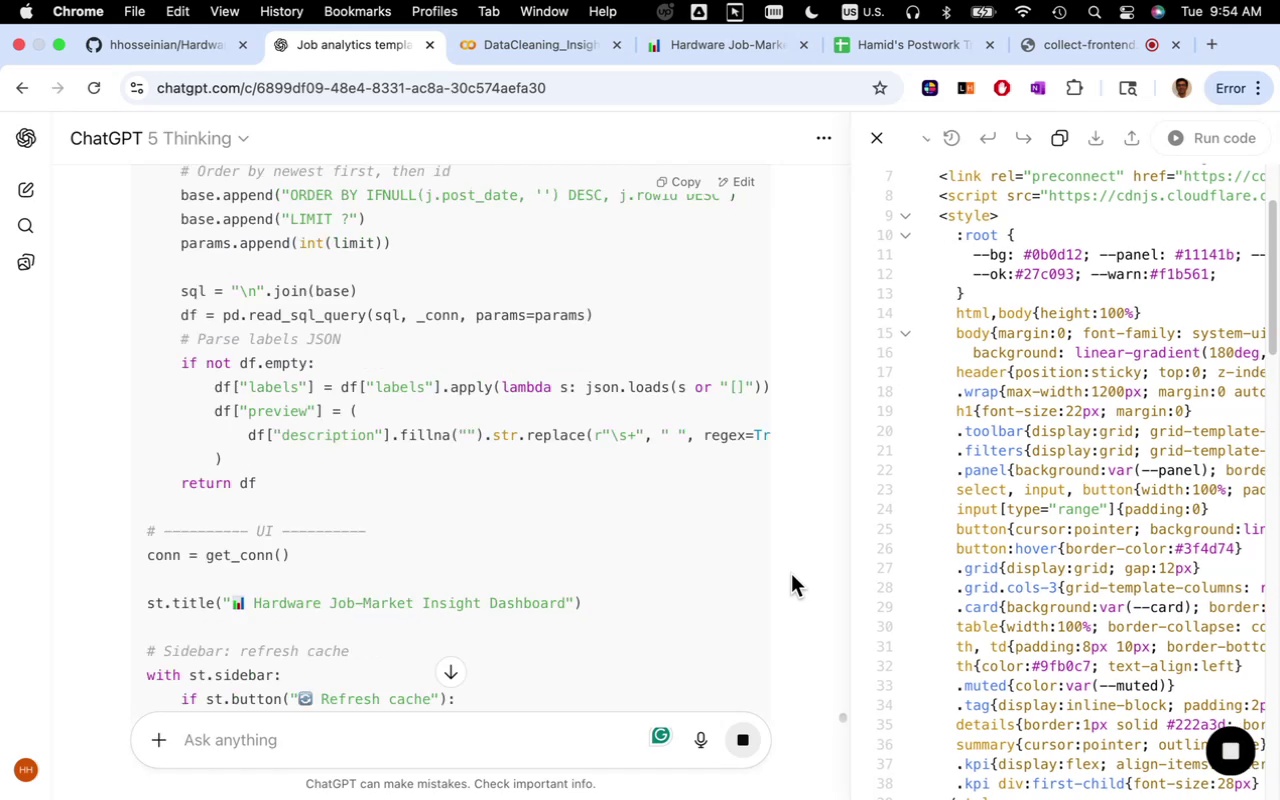 
wait(12.08)
 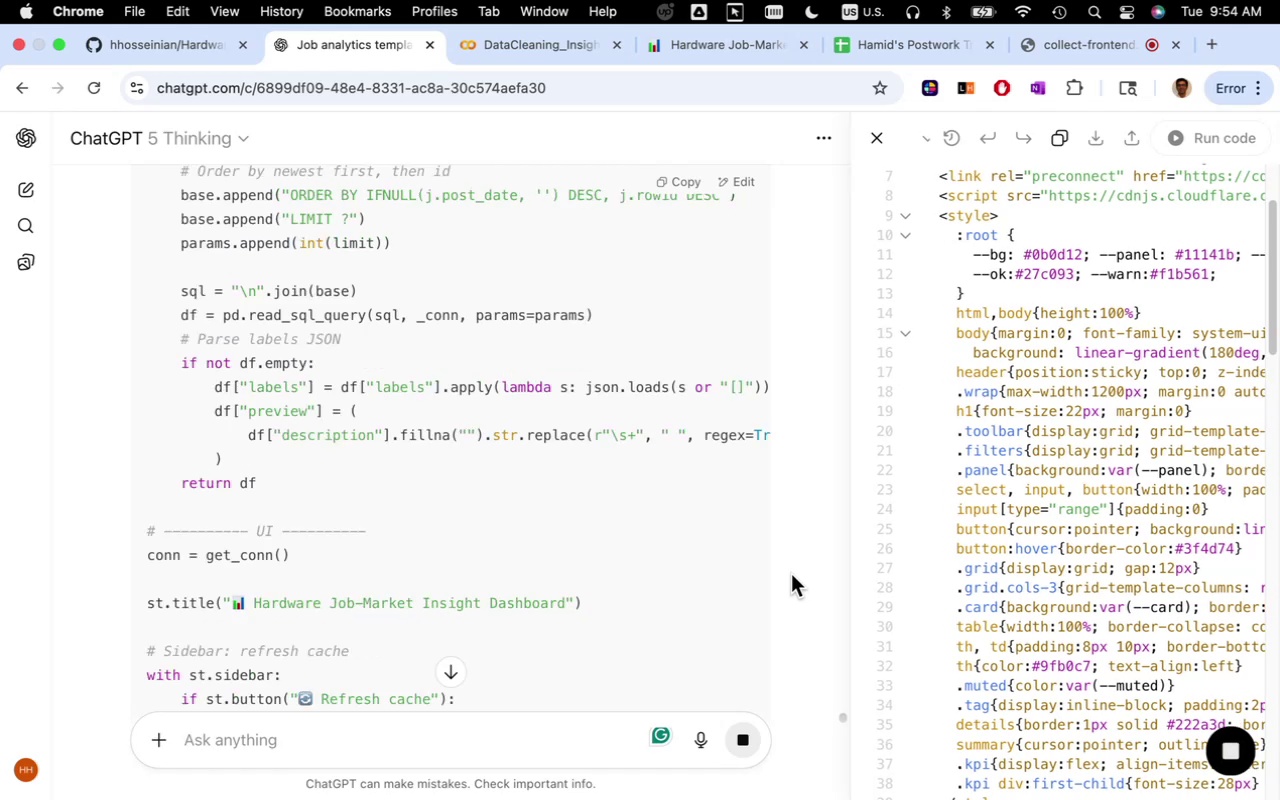 
scroll: coordinate [799, 590], scroll_direction: down, amount: 2.0
 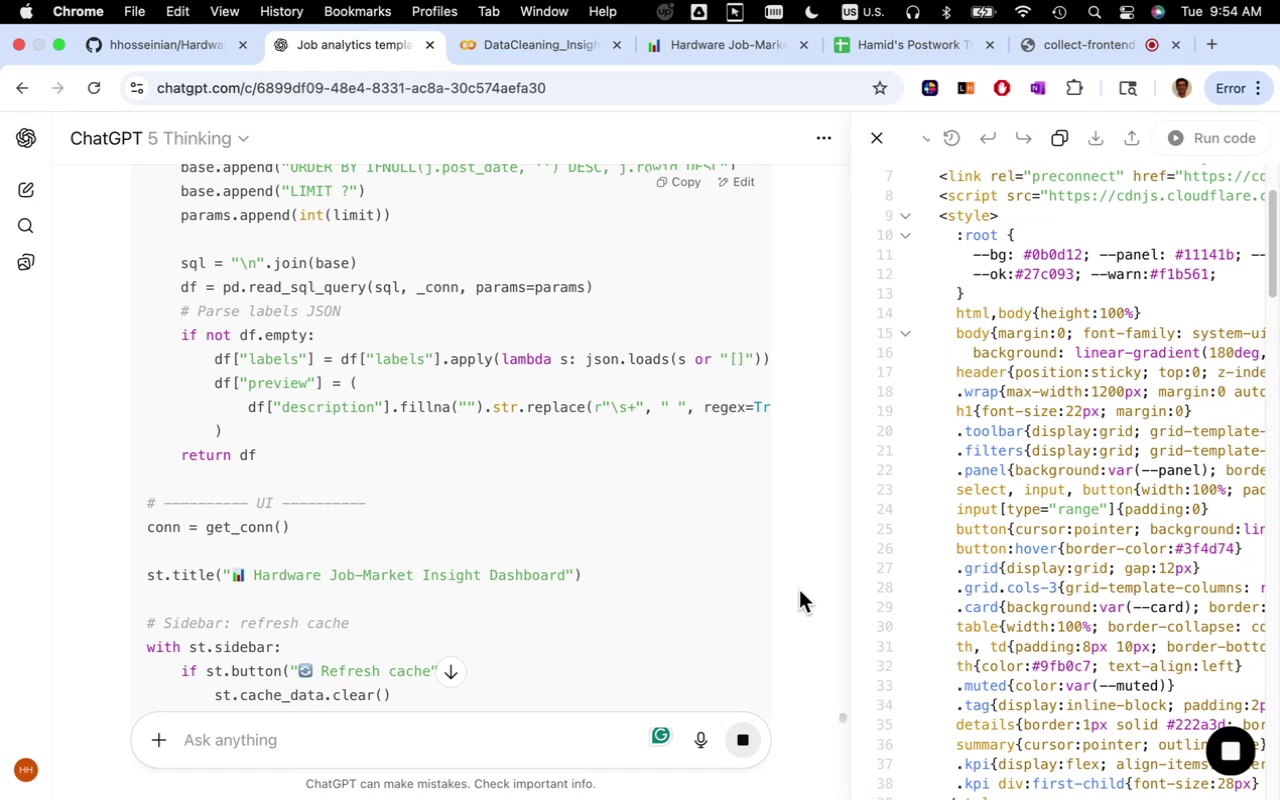 
wait(11.9)
 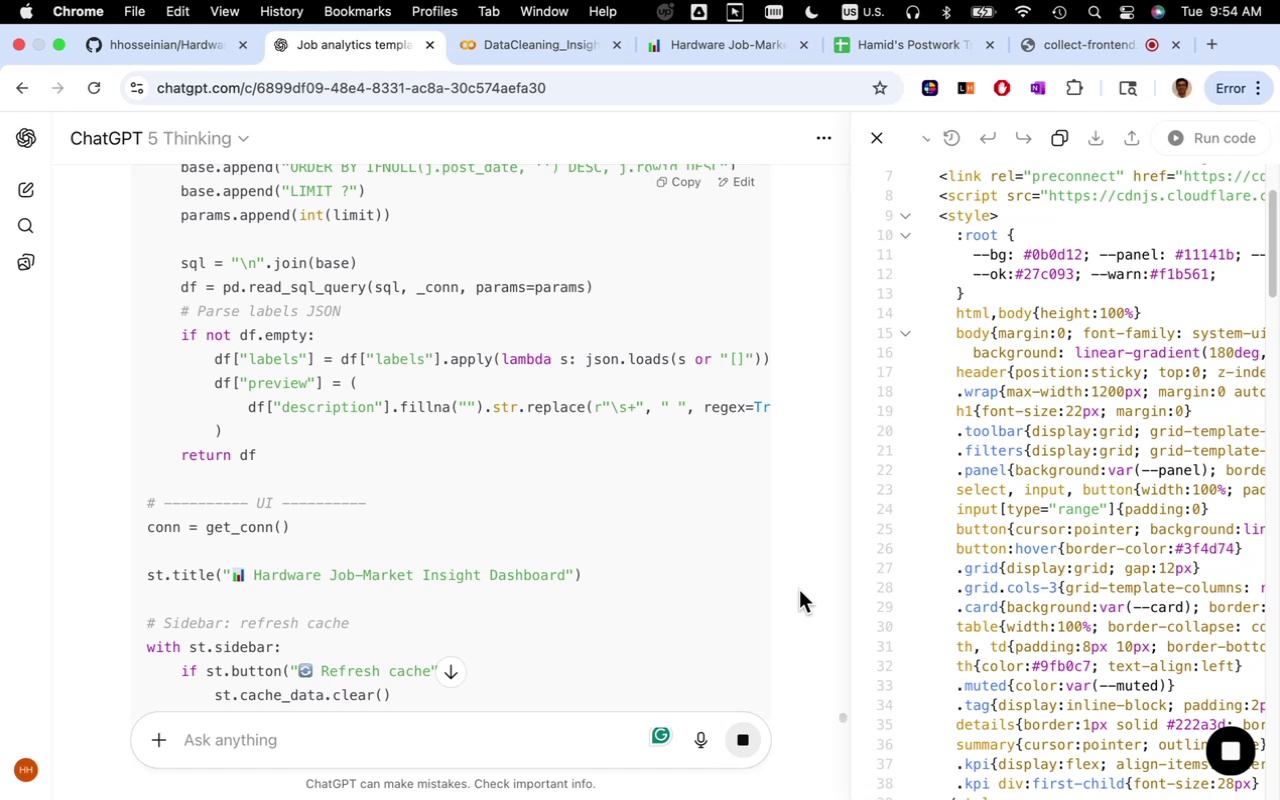 
scroll: coordinate [801, 593], scroll_direction: down, amount: 3.0
 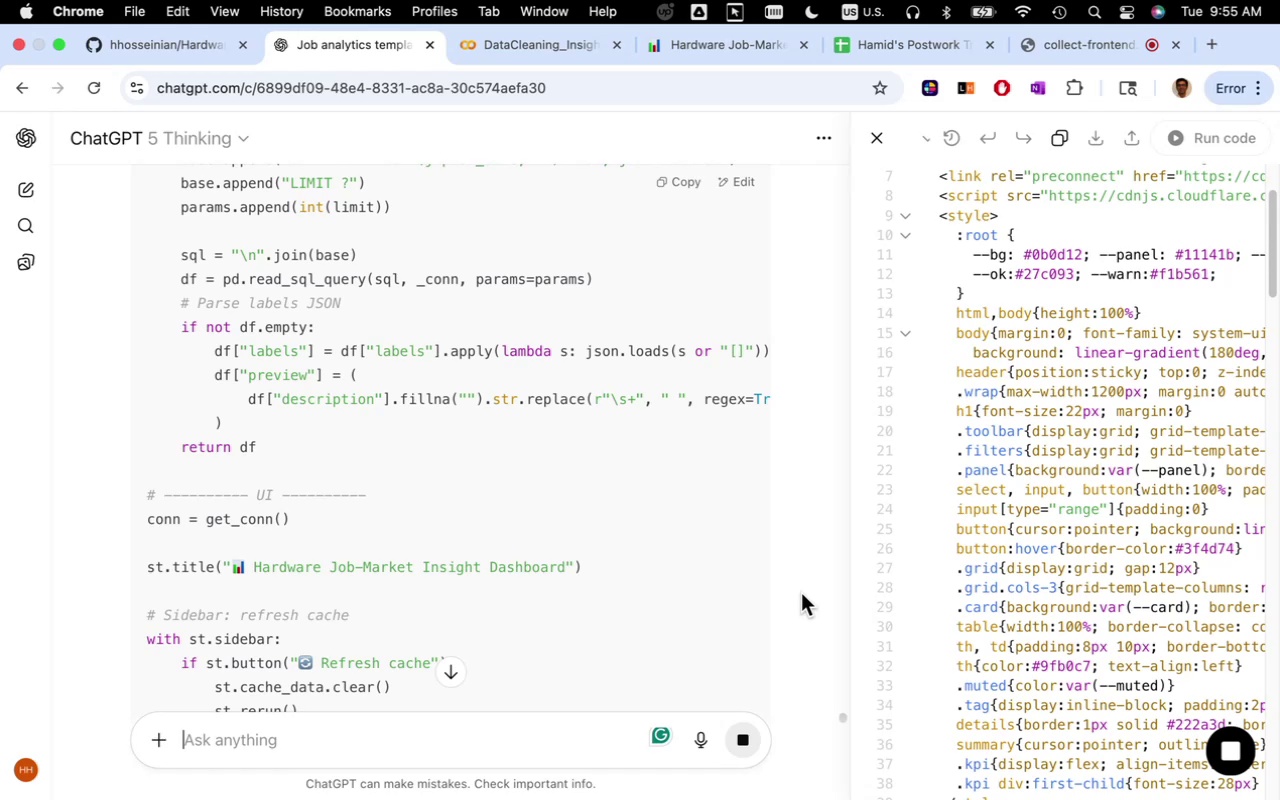 
wait(12.31)
 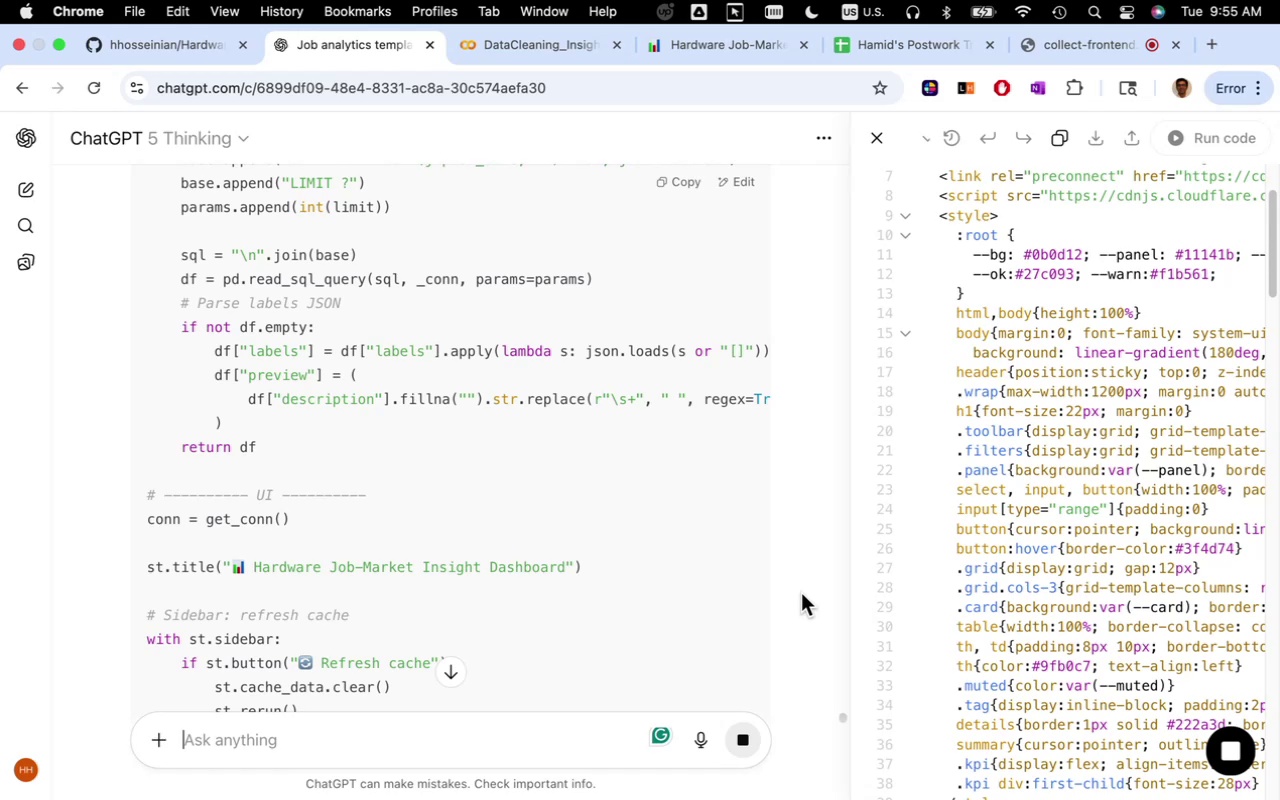 
scroll: coordinate [805, 607], scroll_direction: down, amount: 17.0
 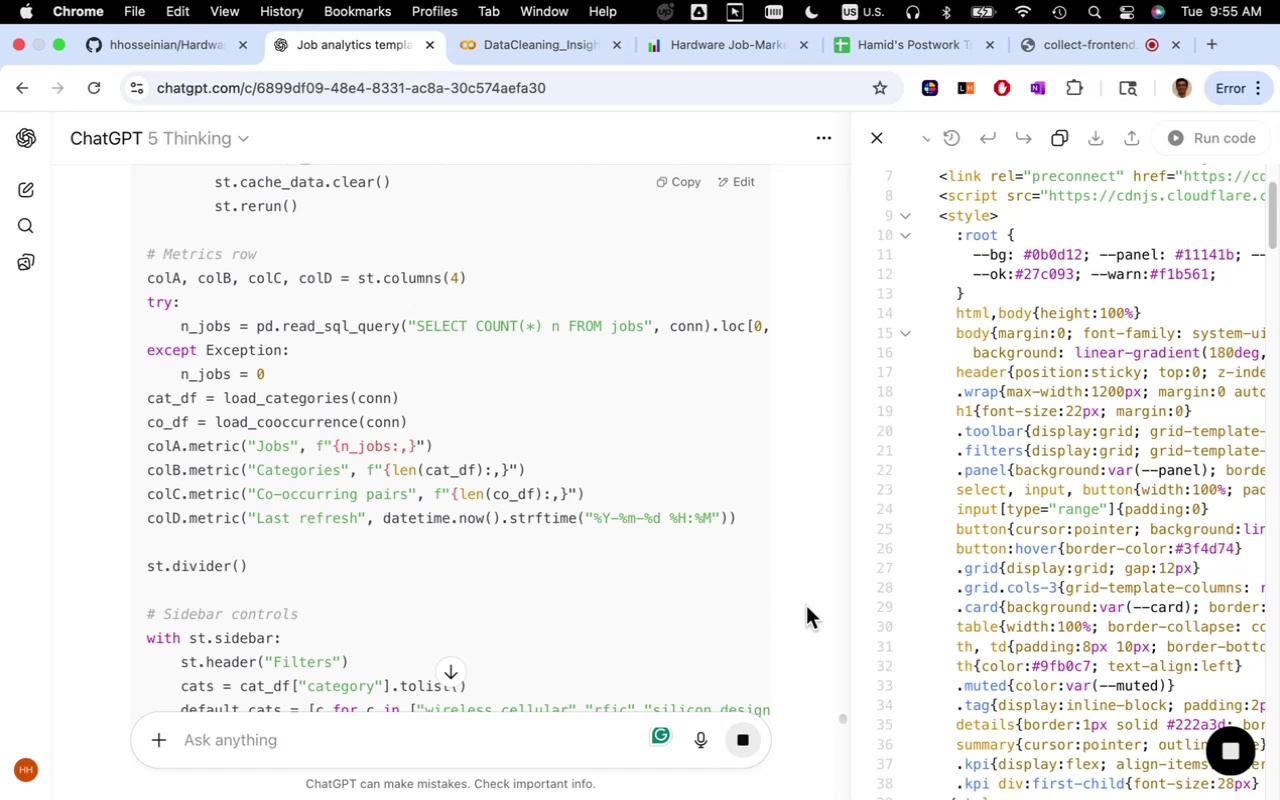 
scroll: coordinate [806, 606], scroll_direction: down, amount: 2.0
 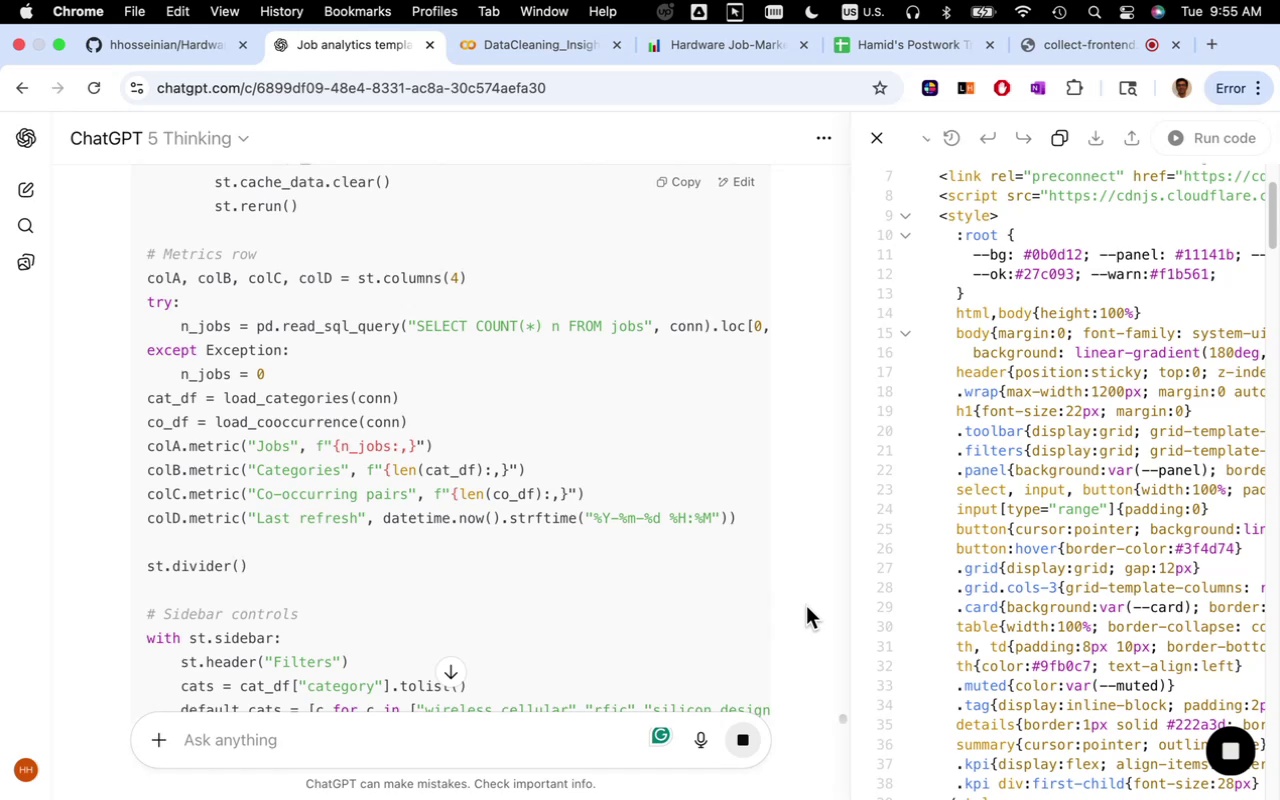 
wait(9.01)
 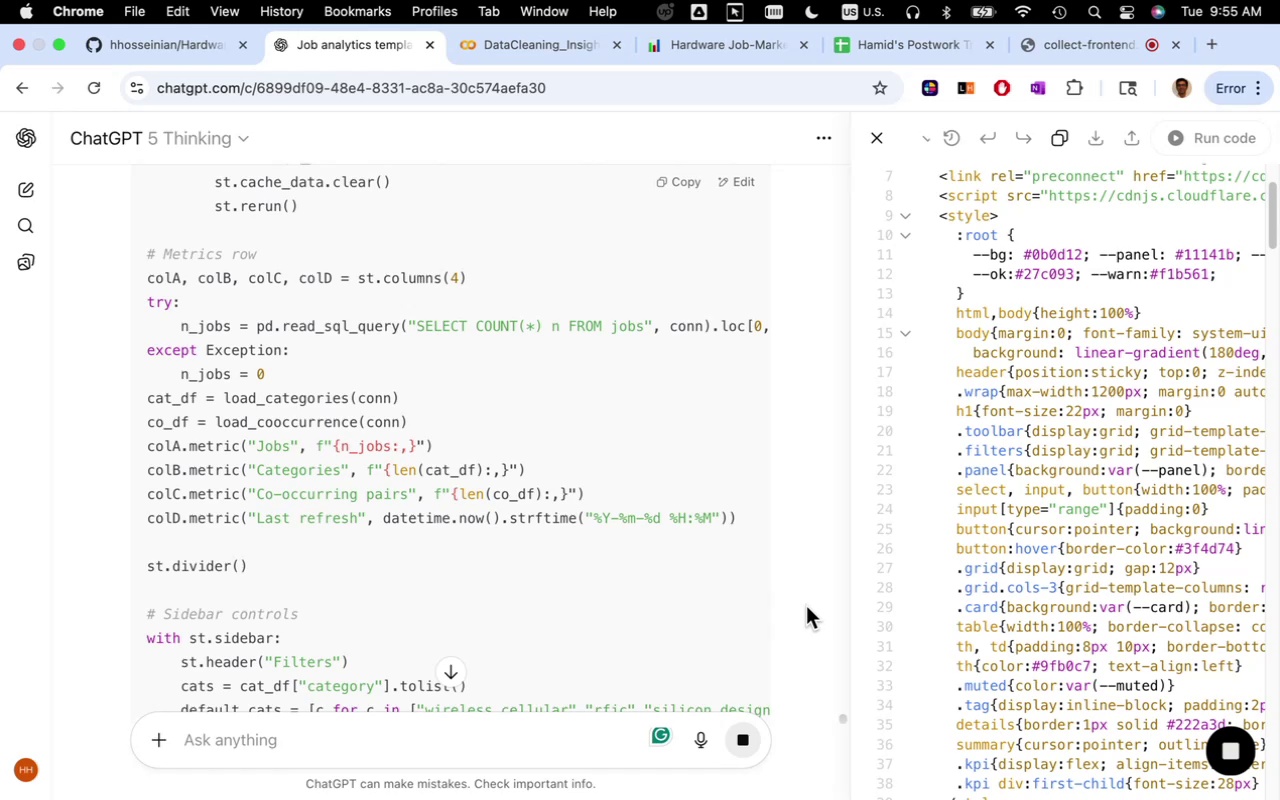 
scroll: coordinate [806, 610], scroll_direction: down, amount: 4.0
 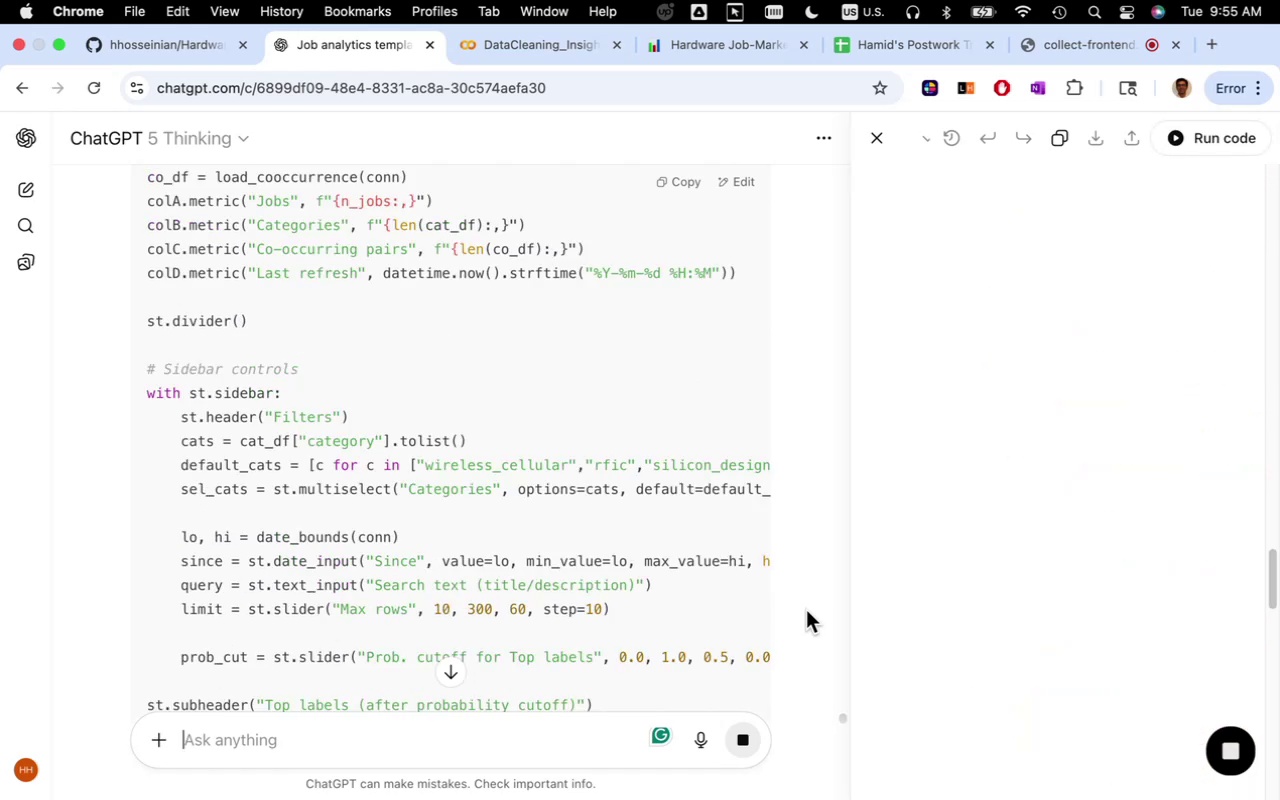 
wait(14.31)
 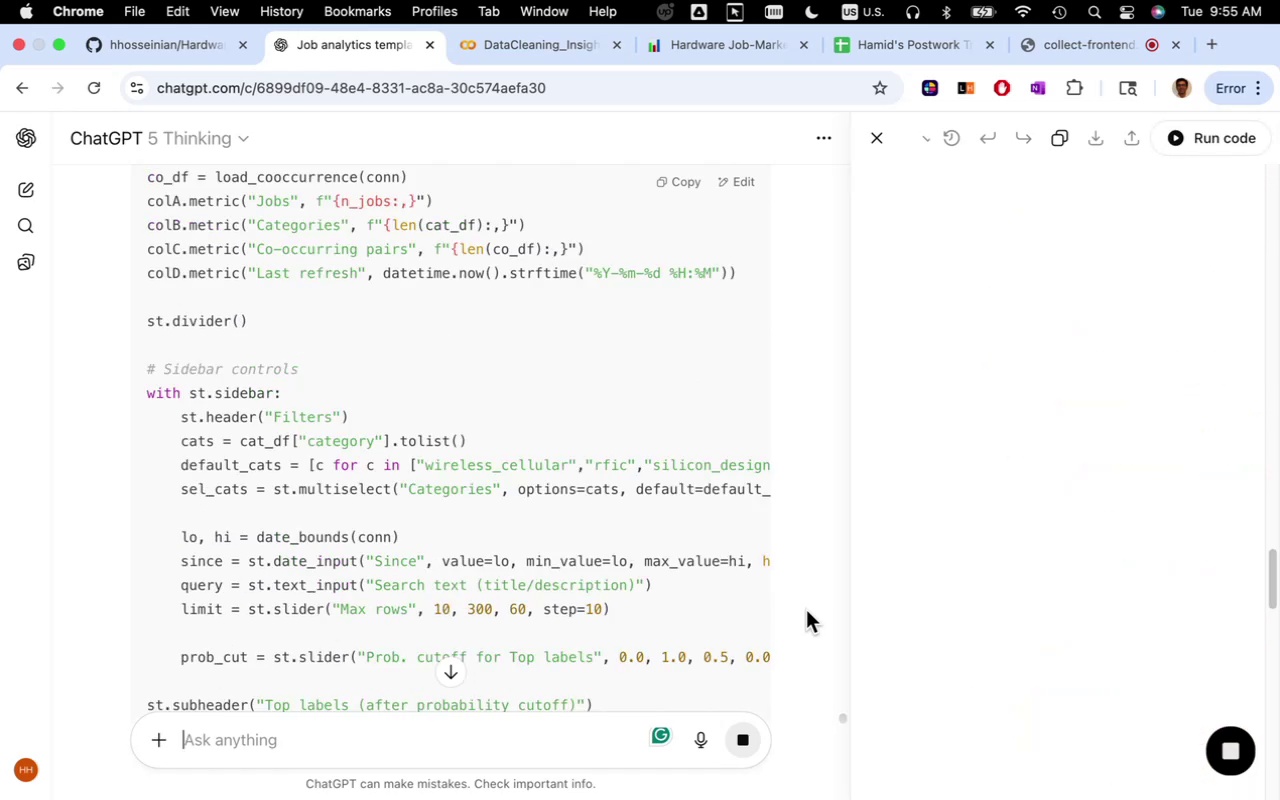 
scroll: coordinate [806, 610], scroll_direction: down, amount: 3.0
 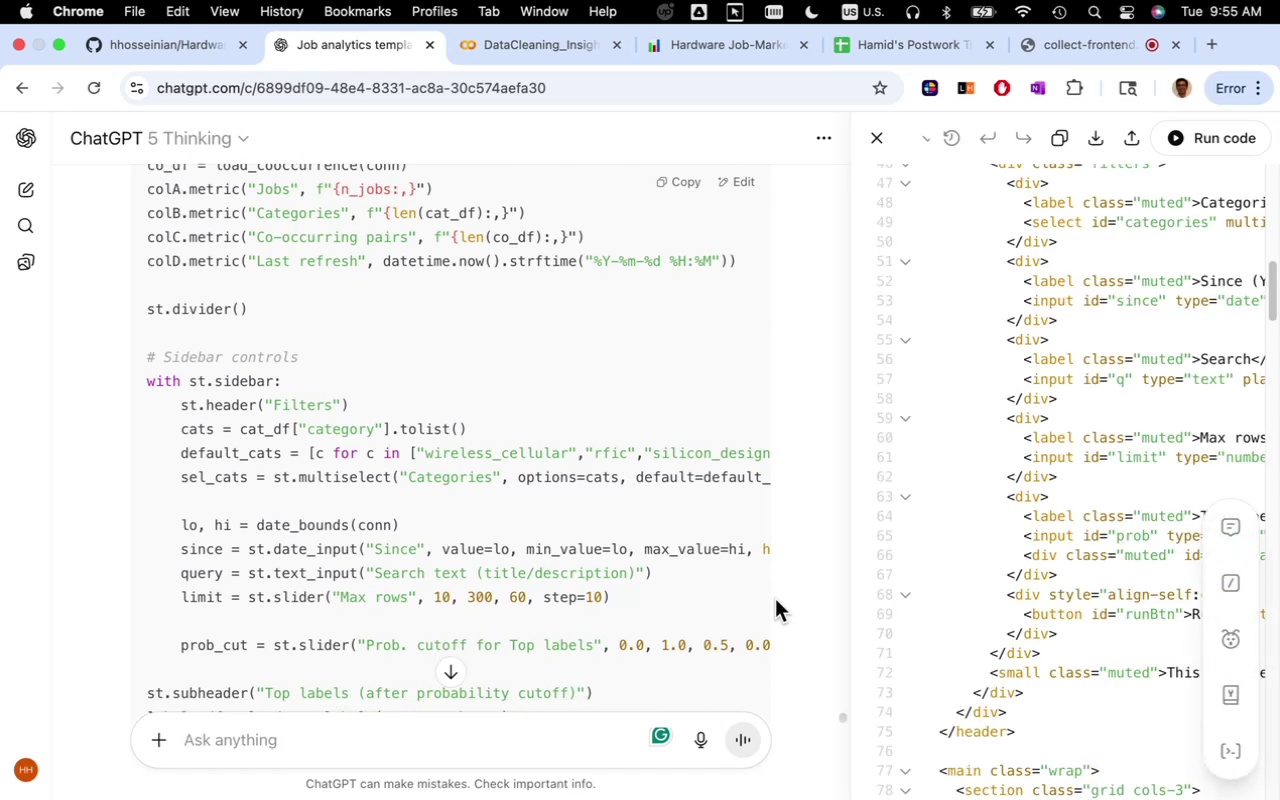 
wait(6.4)
 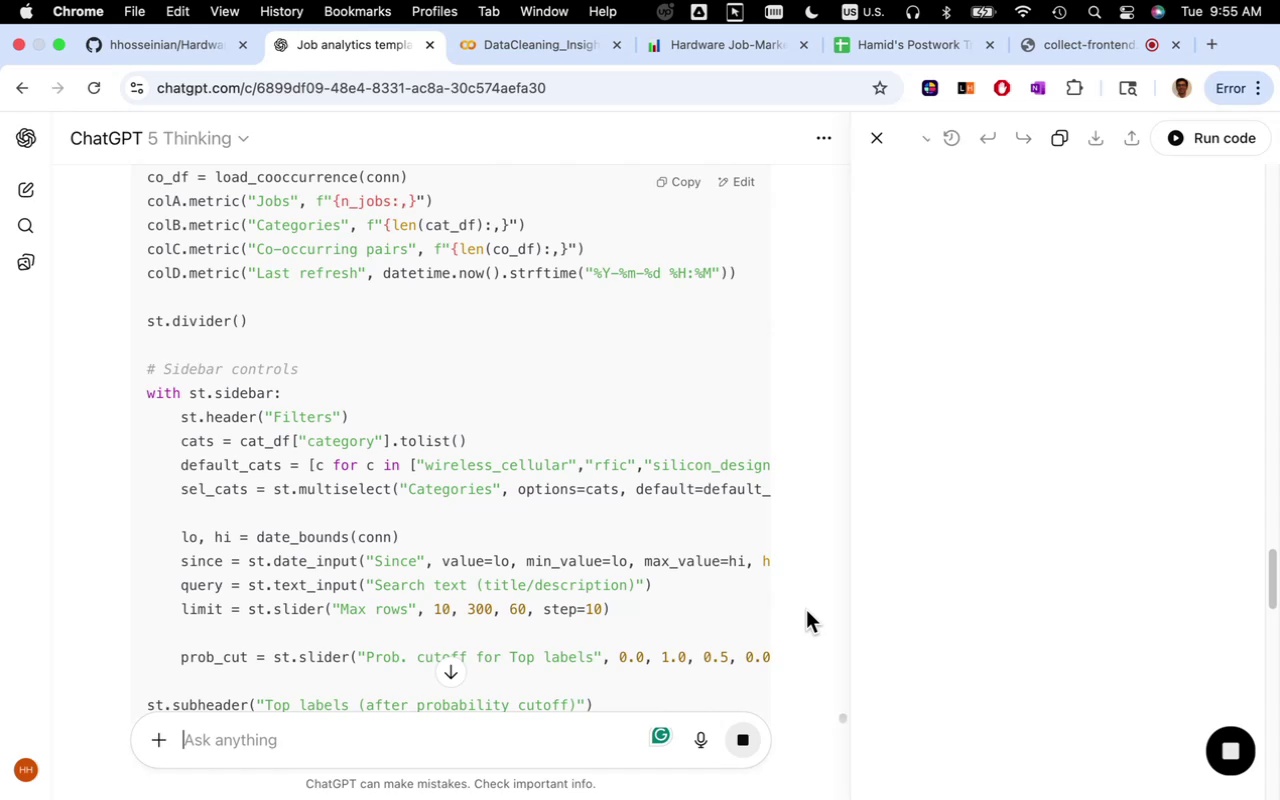 
scroll: coordinate [755, 579], scroll_direction: down, amount: 179.0
 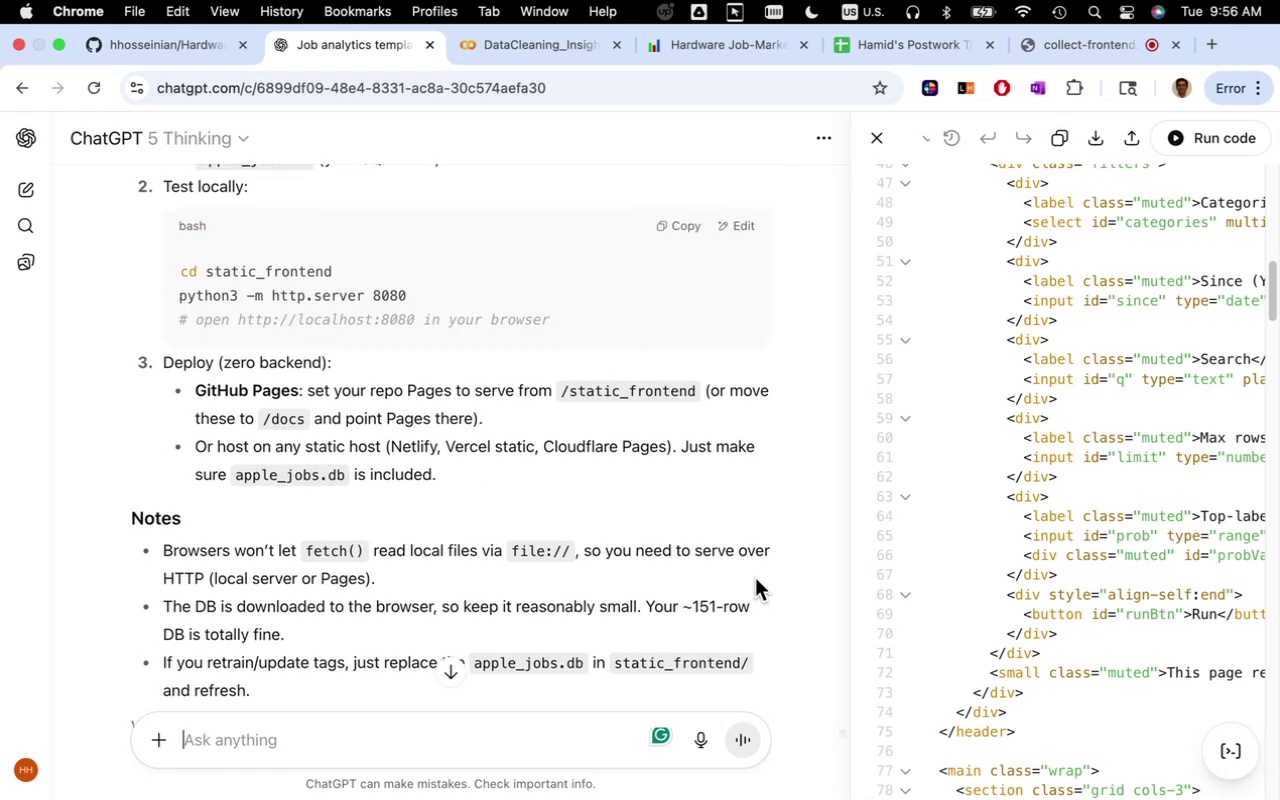 
scroll: coordinate [755, 578], scroll_direction: up, amount: 6.0
 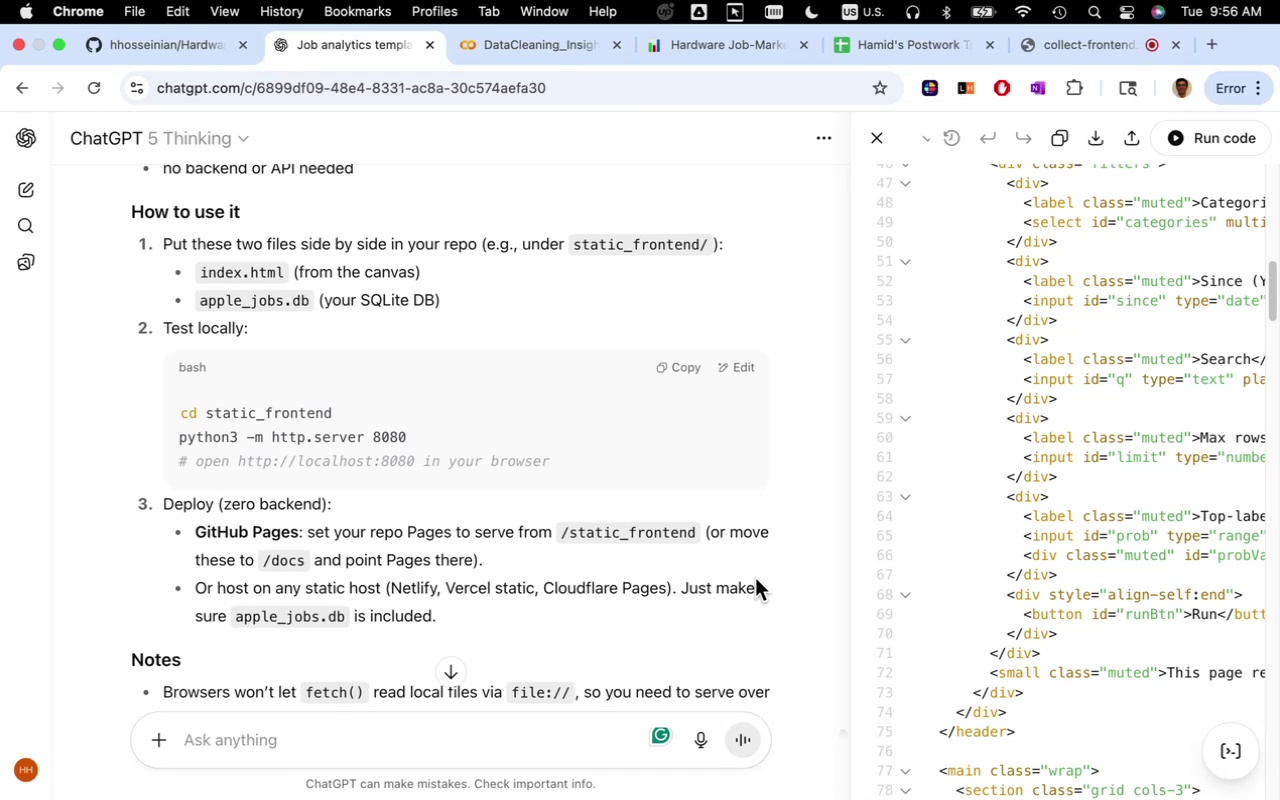 
wait(17.39)
 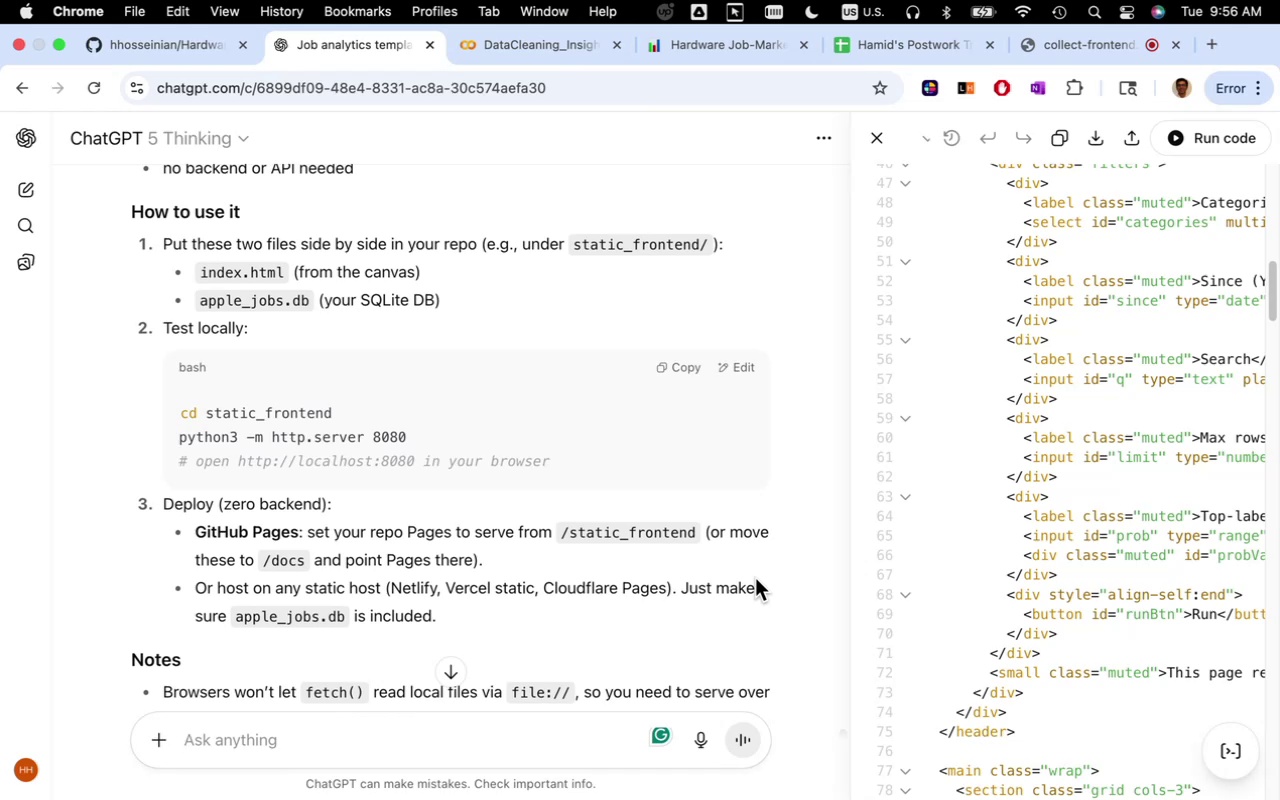 
scroll: coordinate [787, 584], scroll_direction: down, amount: 14.0
 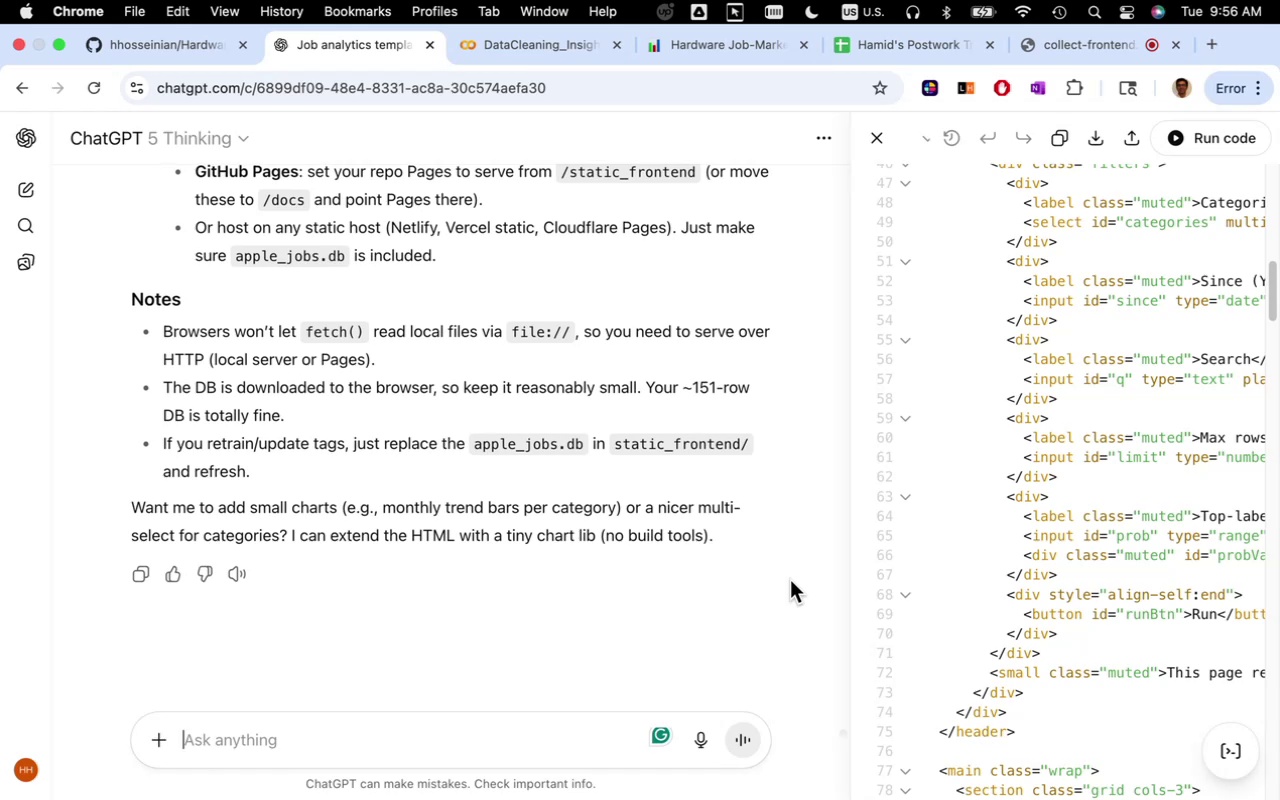 
wait(7.77)
 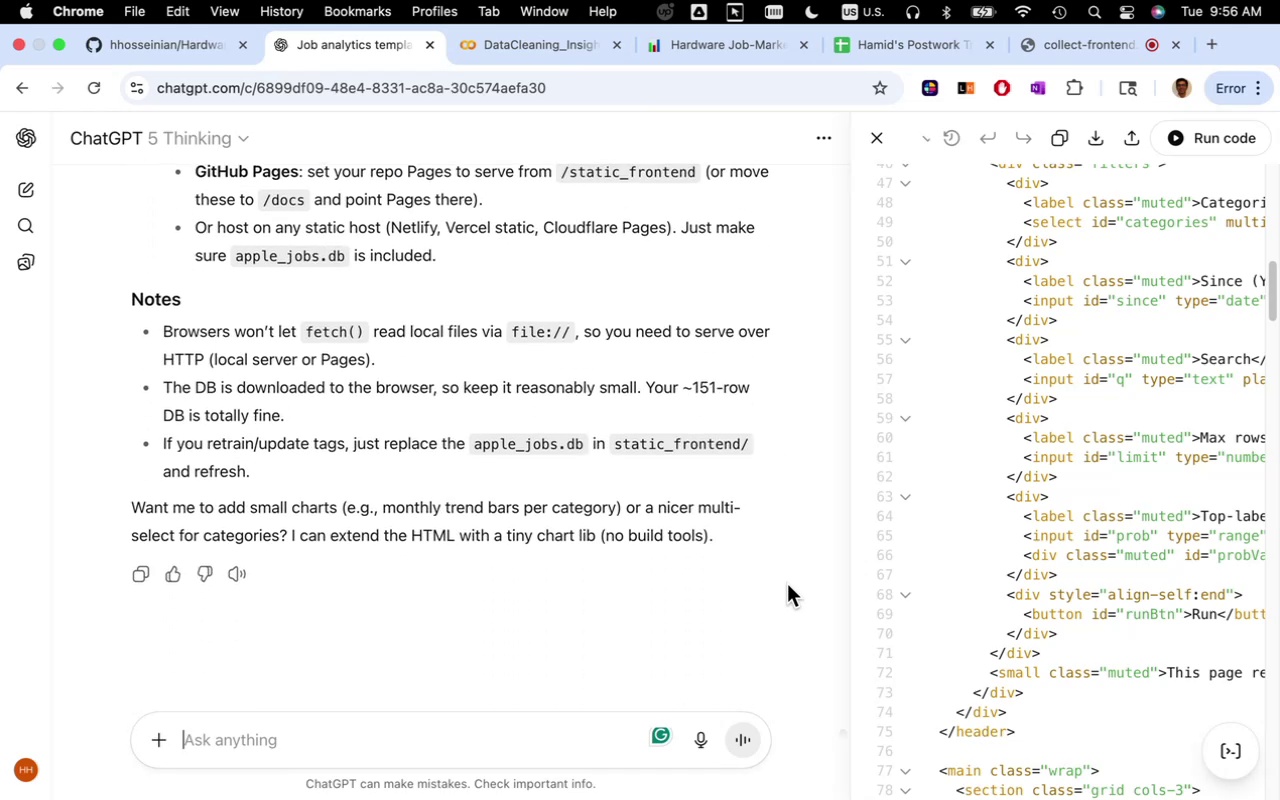 
scroll: coordinate [789, 580], scroll_direction: up, amount: 4.0
 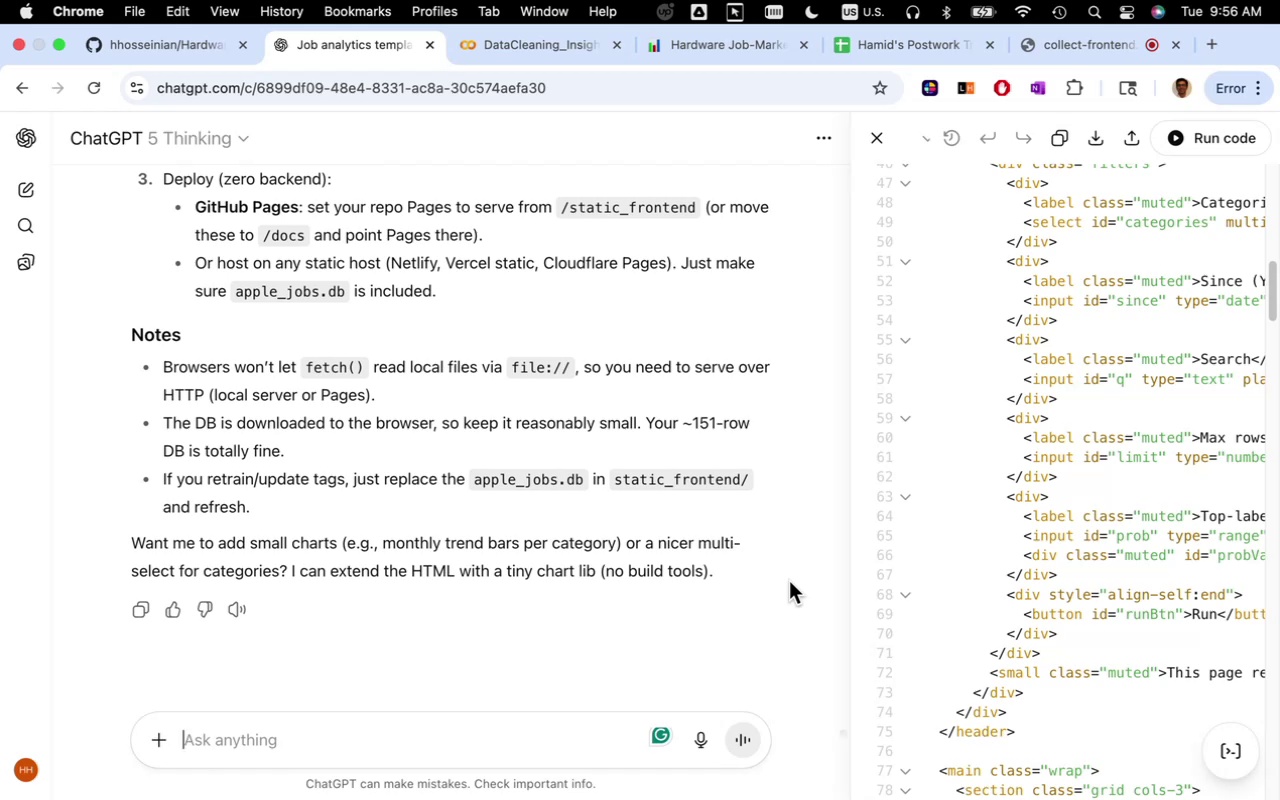 
wait(7.65)
 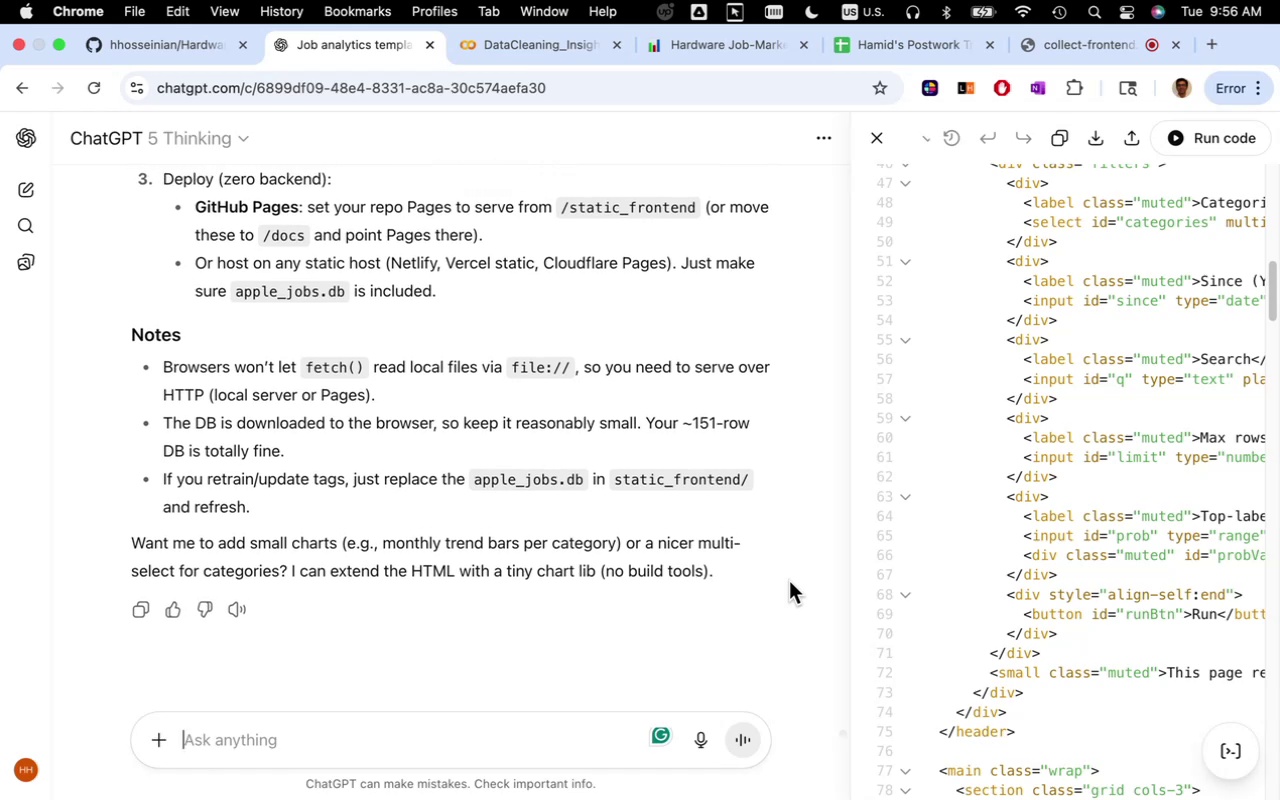 
scroll: coordinate [789, 581], scroll_direction: up, amount: 7.0
 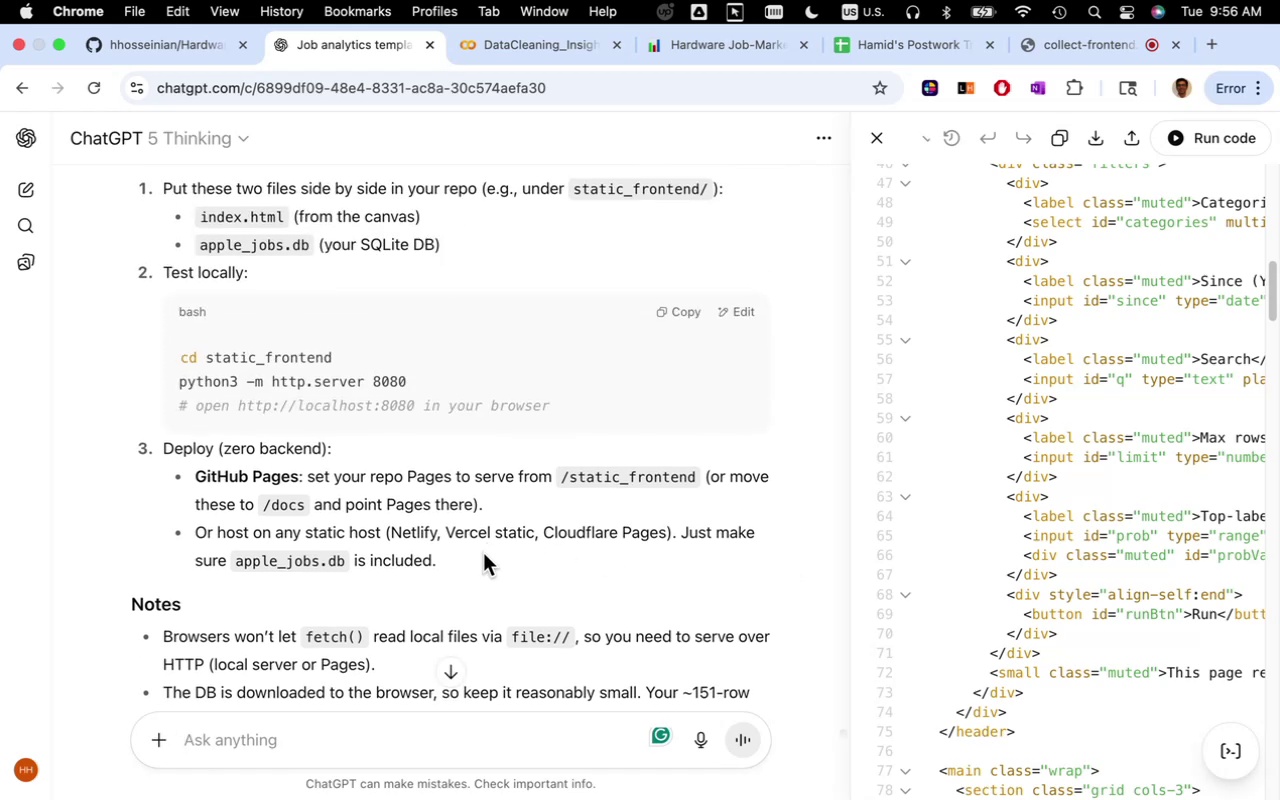 
wait(5.71)
 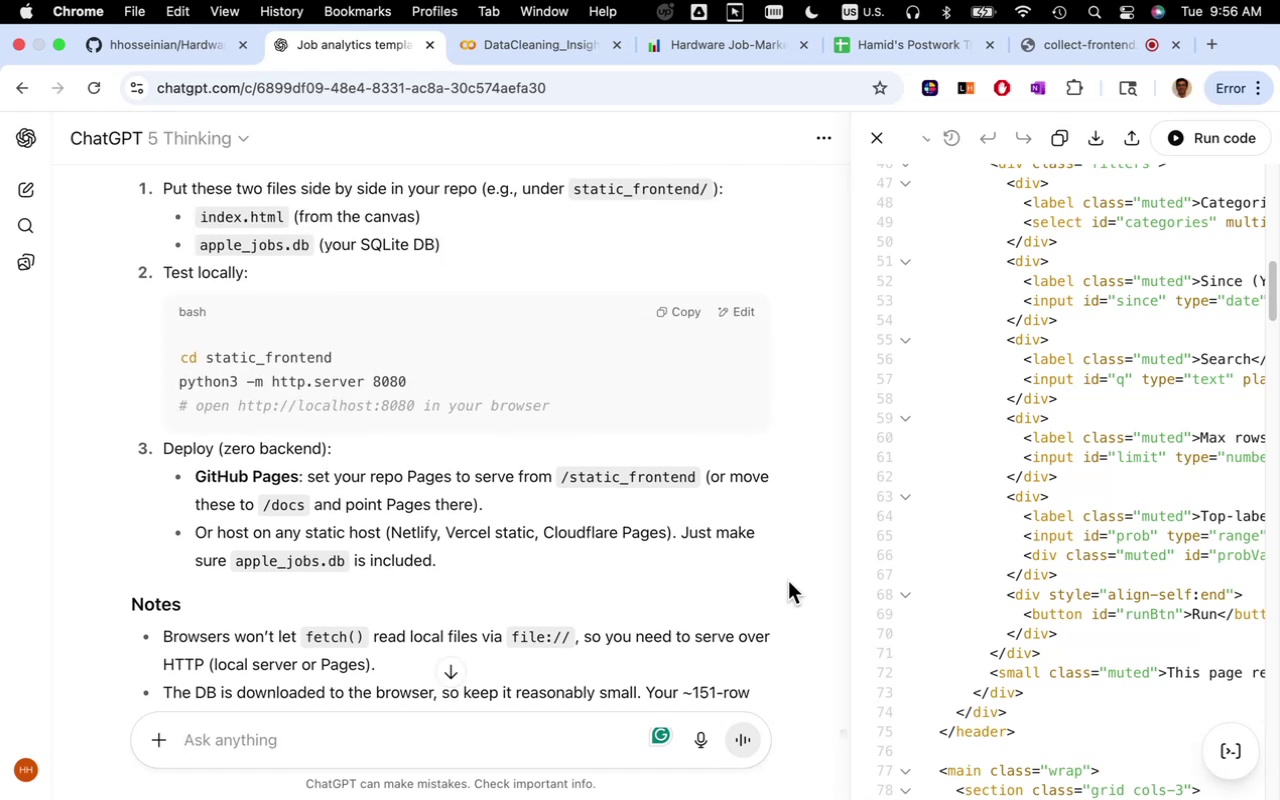 
scroll: coordinate [424, 495], scroll_direction: up, amount: 3.0
 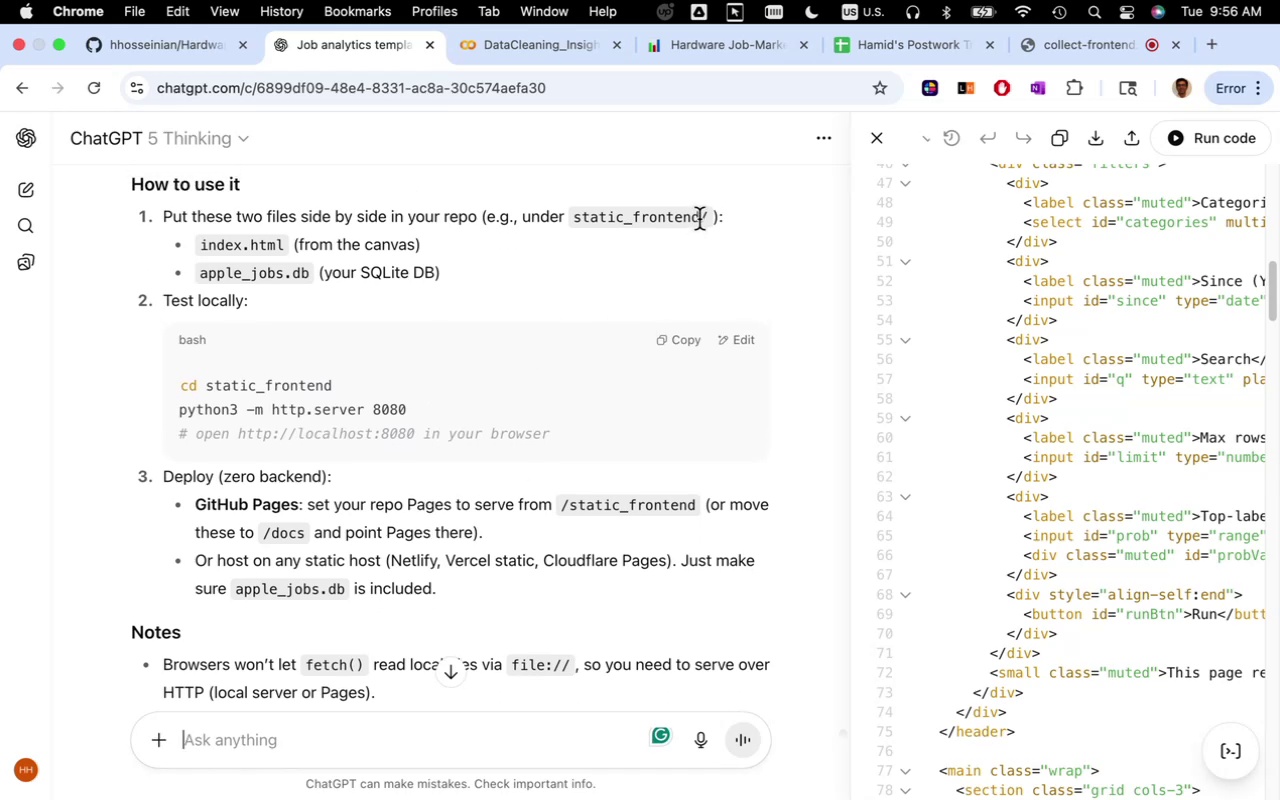 
left_click_drag(start_coordinate=[702, 217], to_coordinate=[576, 217])
 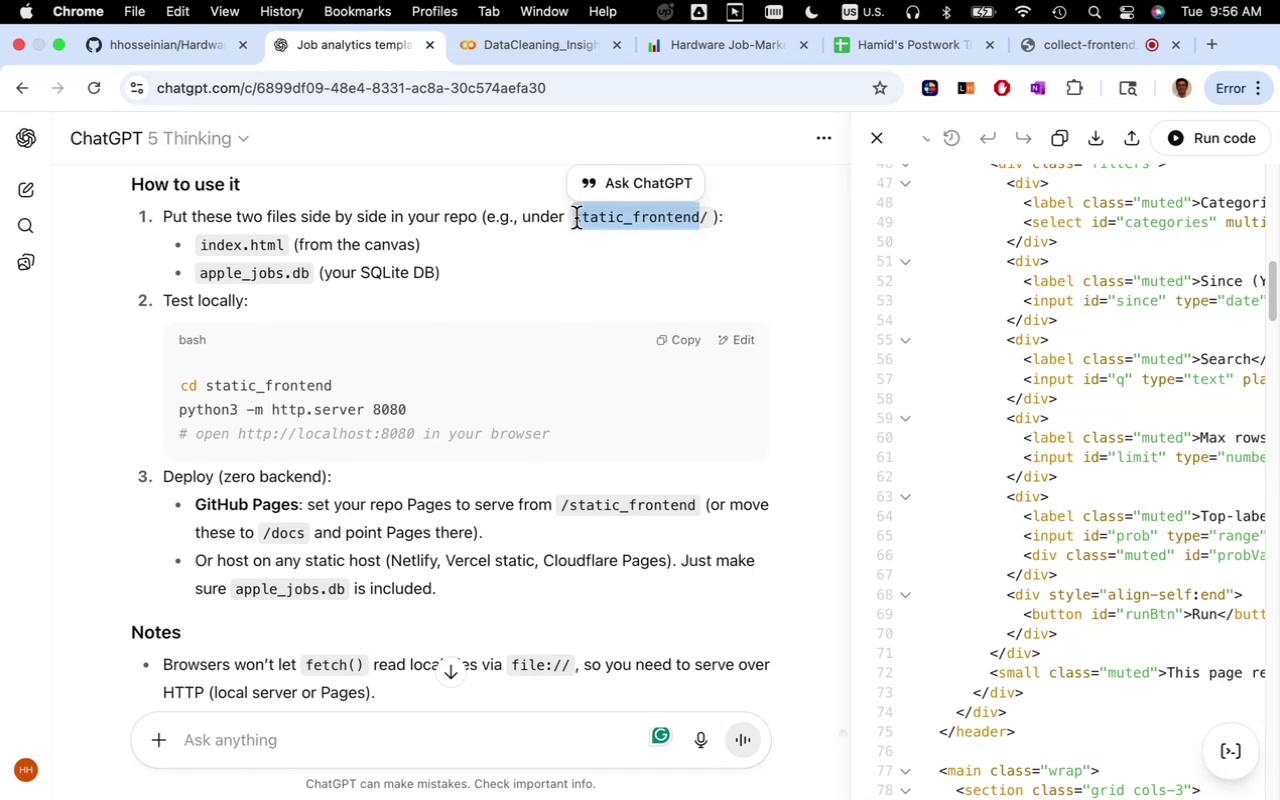 
key(Meta+C)
 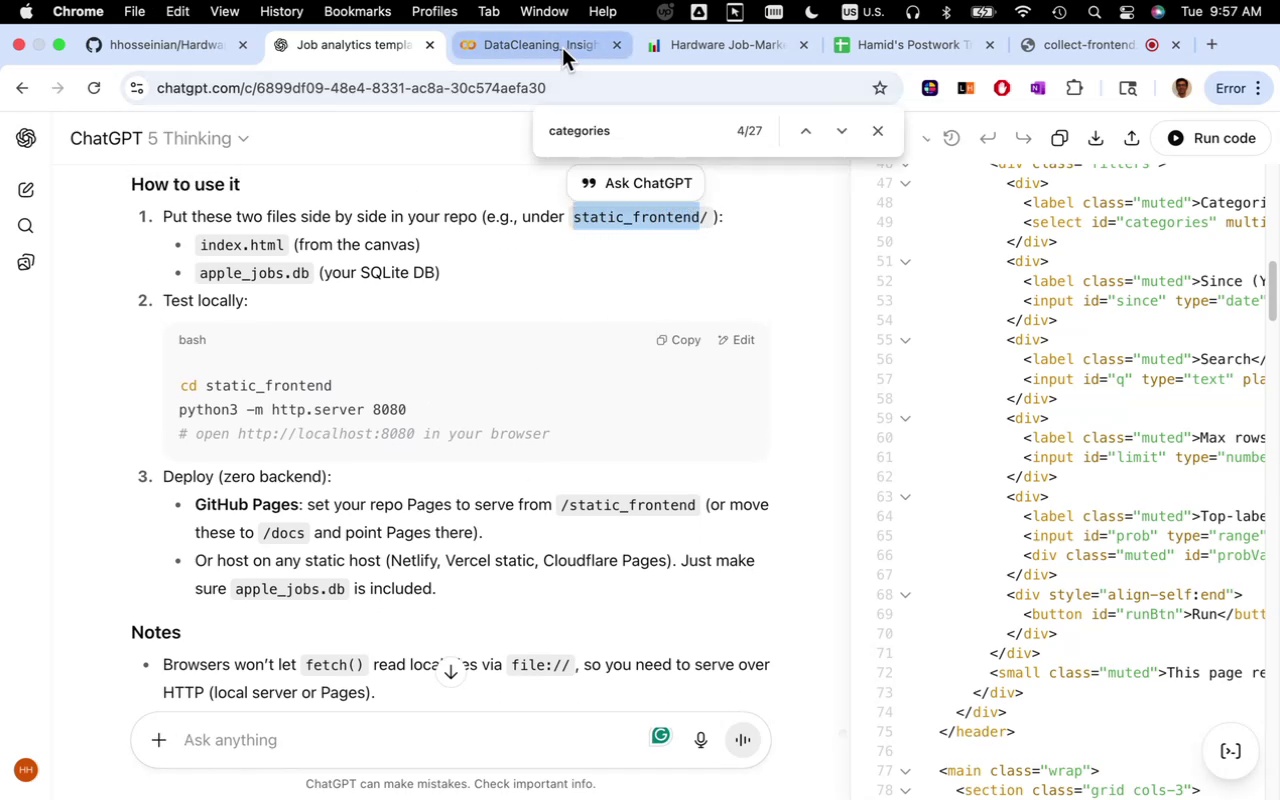 
left_click([562, 48])
 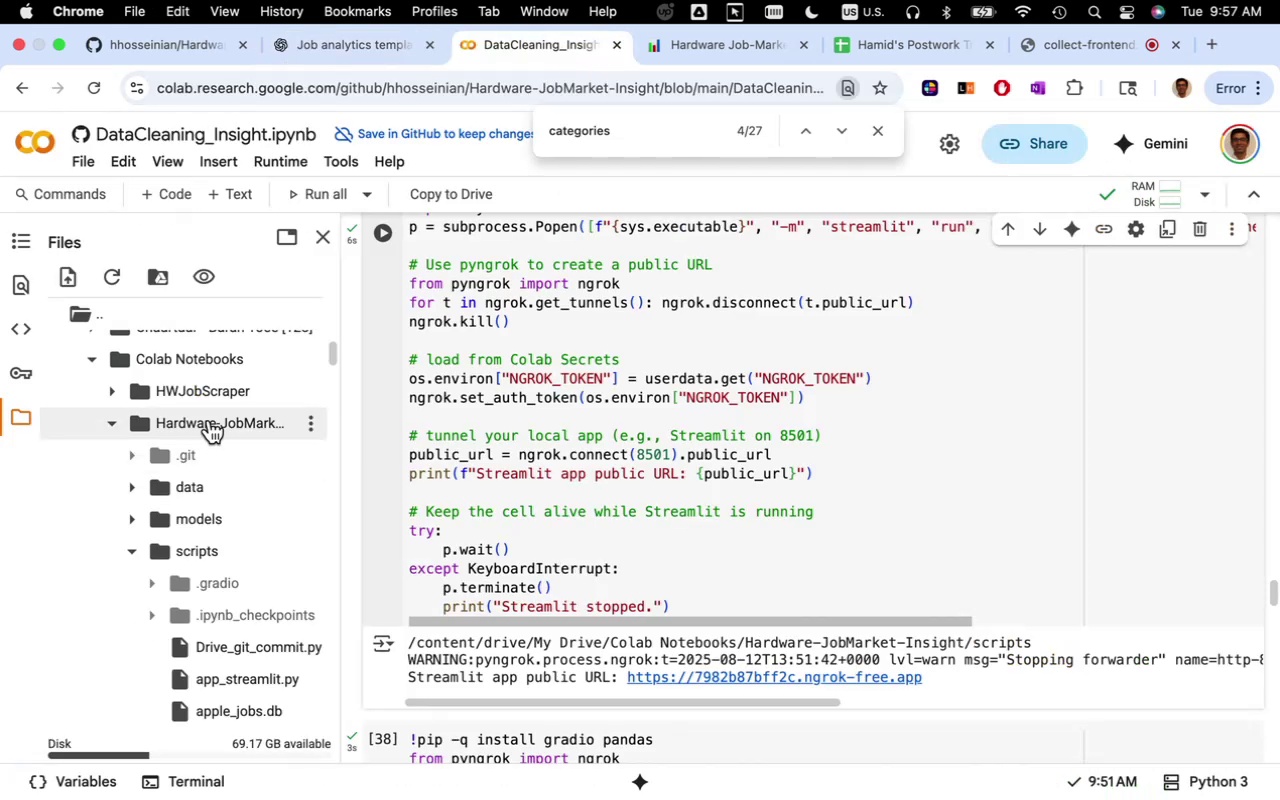 
right_click([209, 420])
 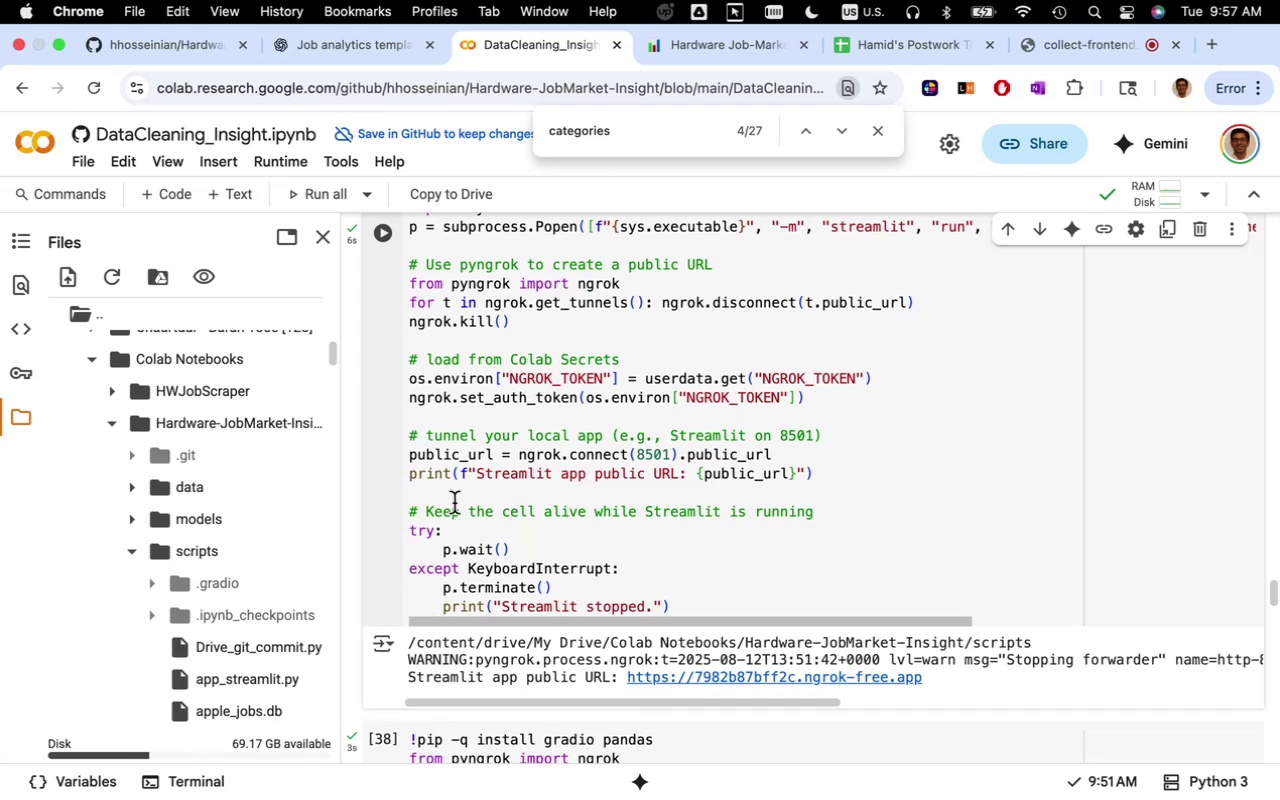 
key(Meta+V)
 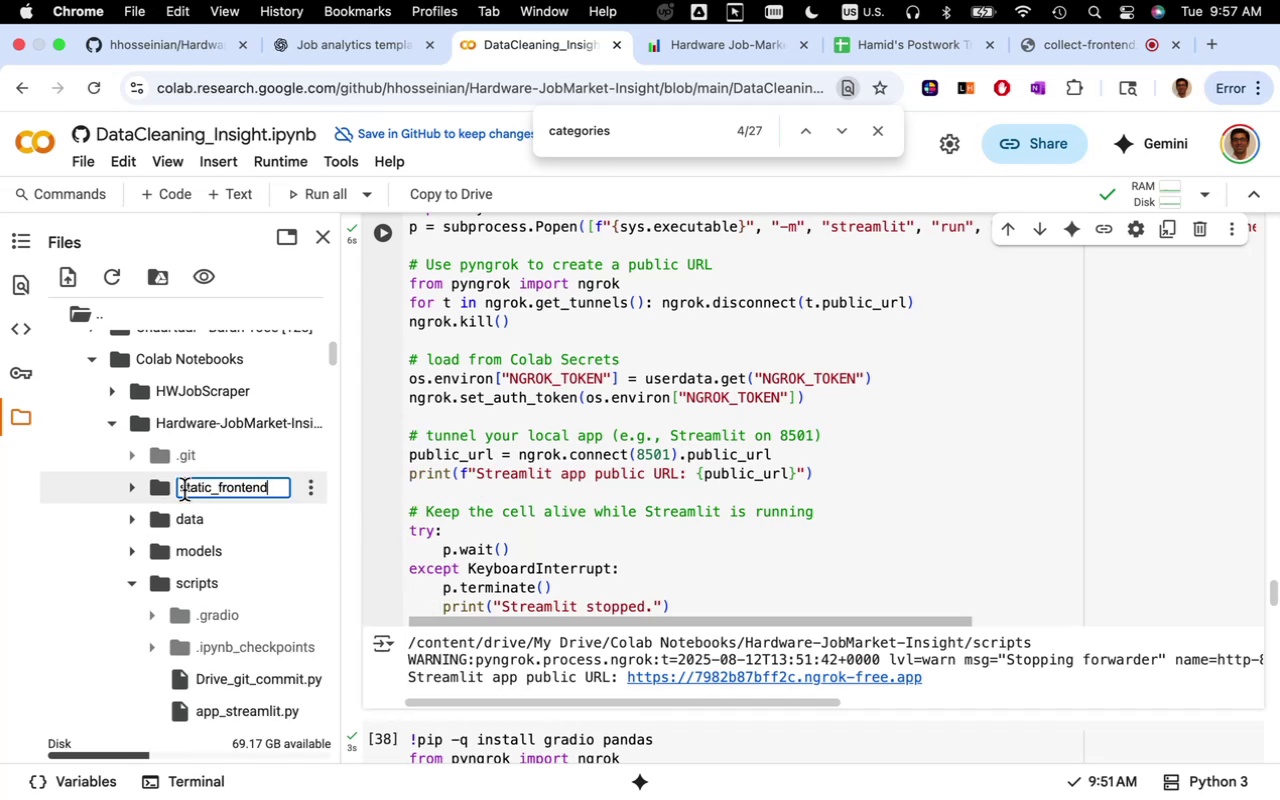 
left_click([164, 485])
 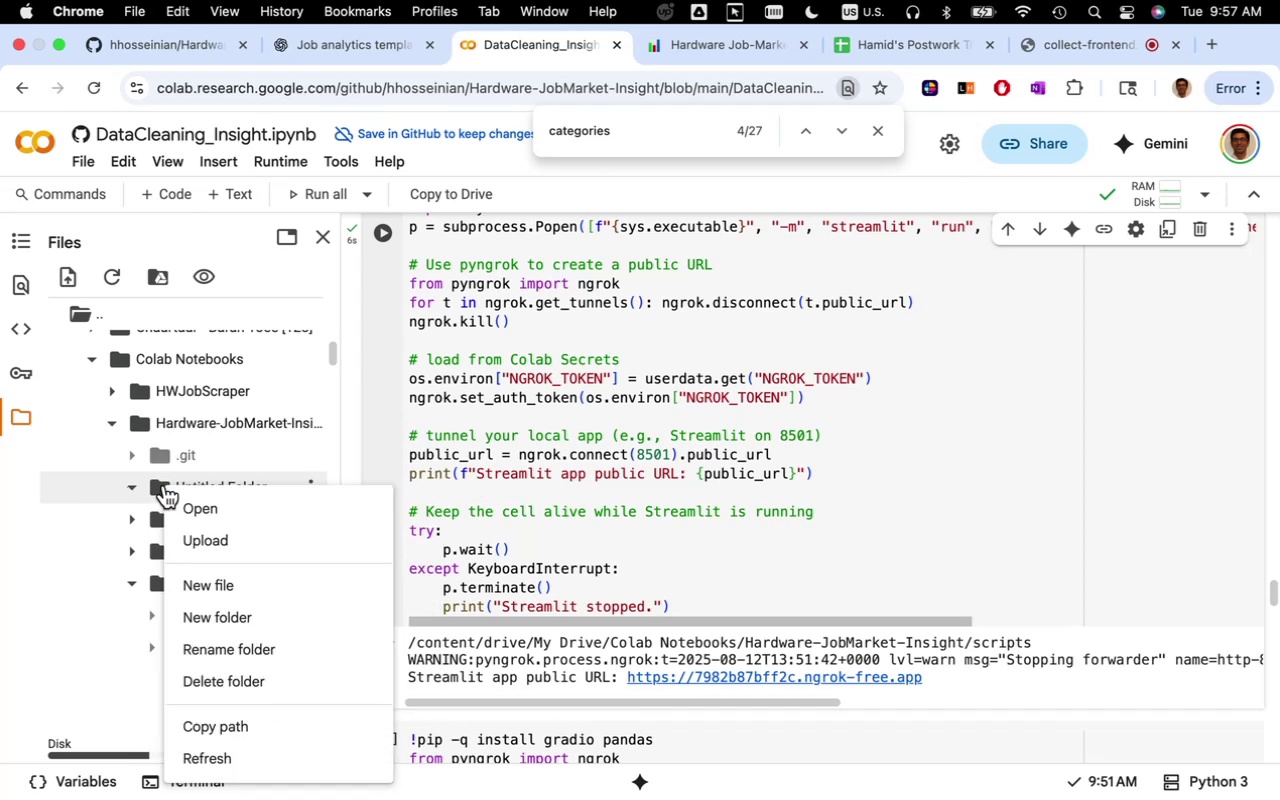 
right_click([164, 485])
 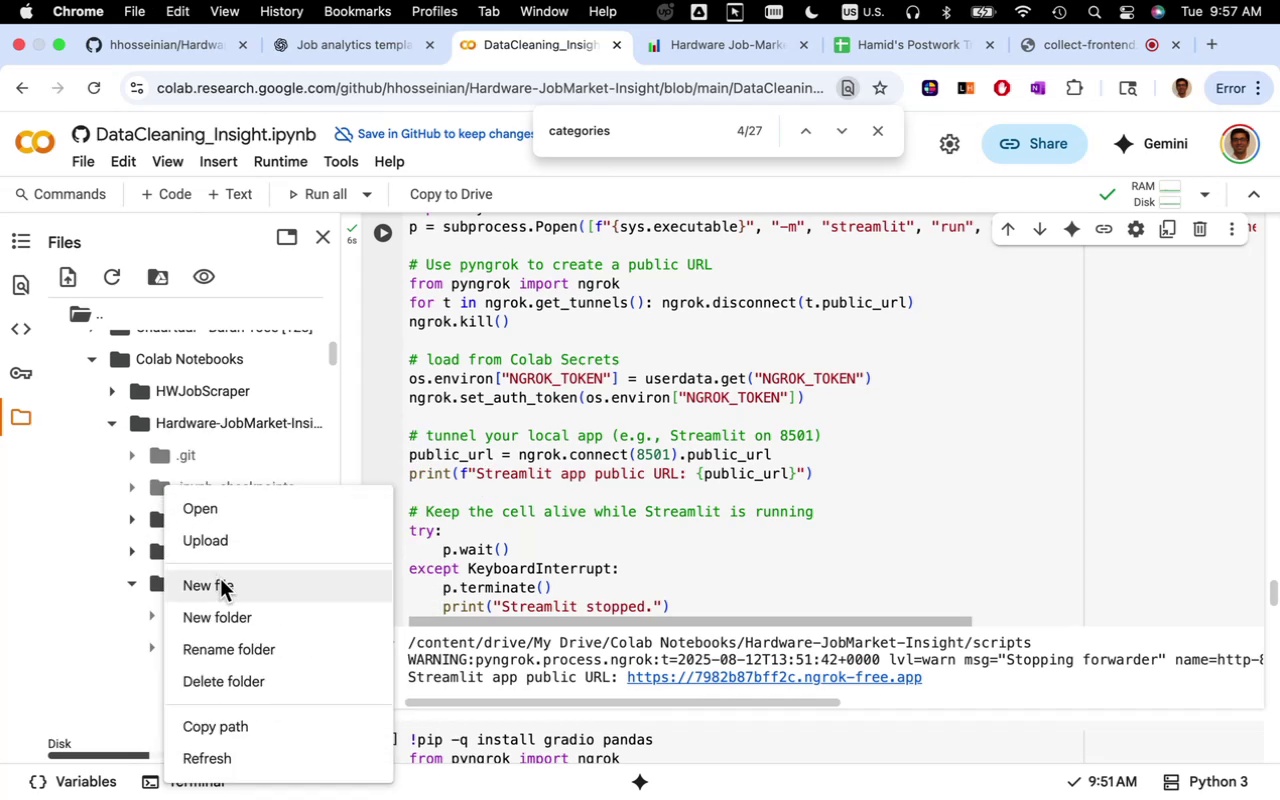 
left_click([221, 580])
 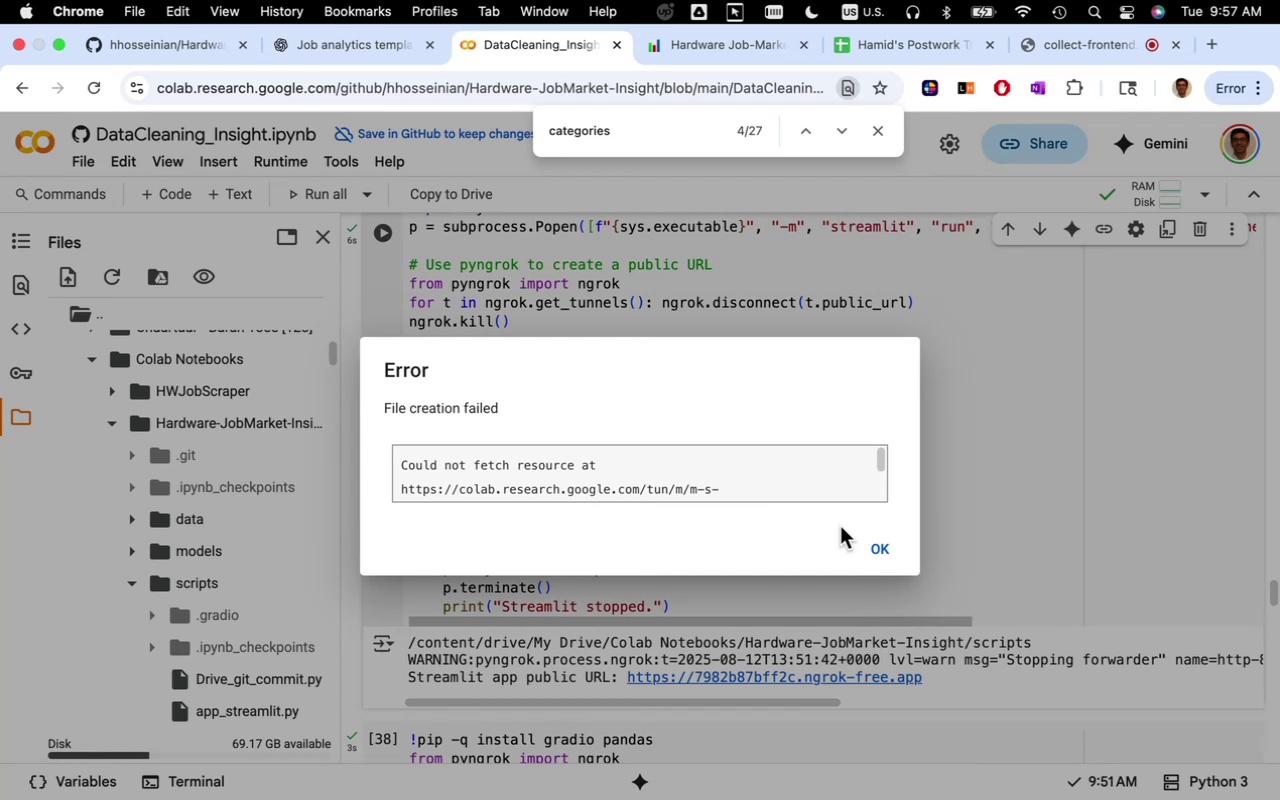 
left_click([876, 543])
 